 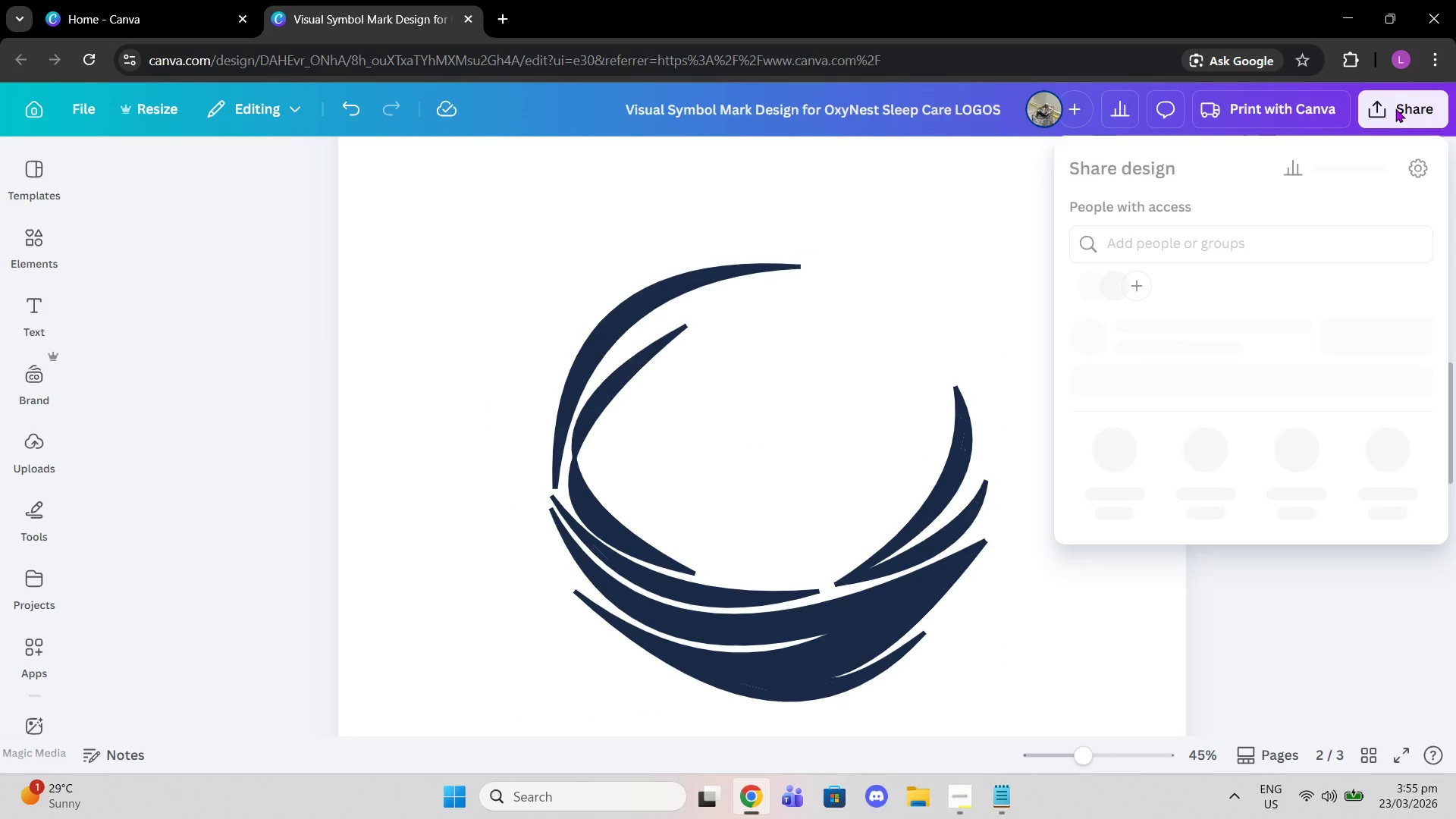 
left_click([1112, 499])
 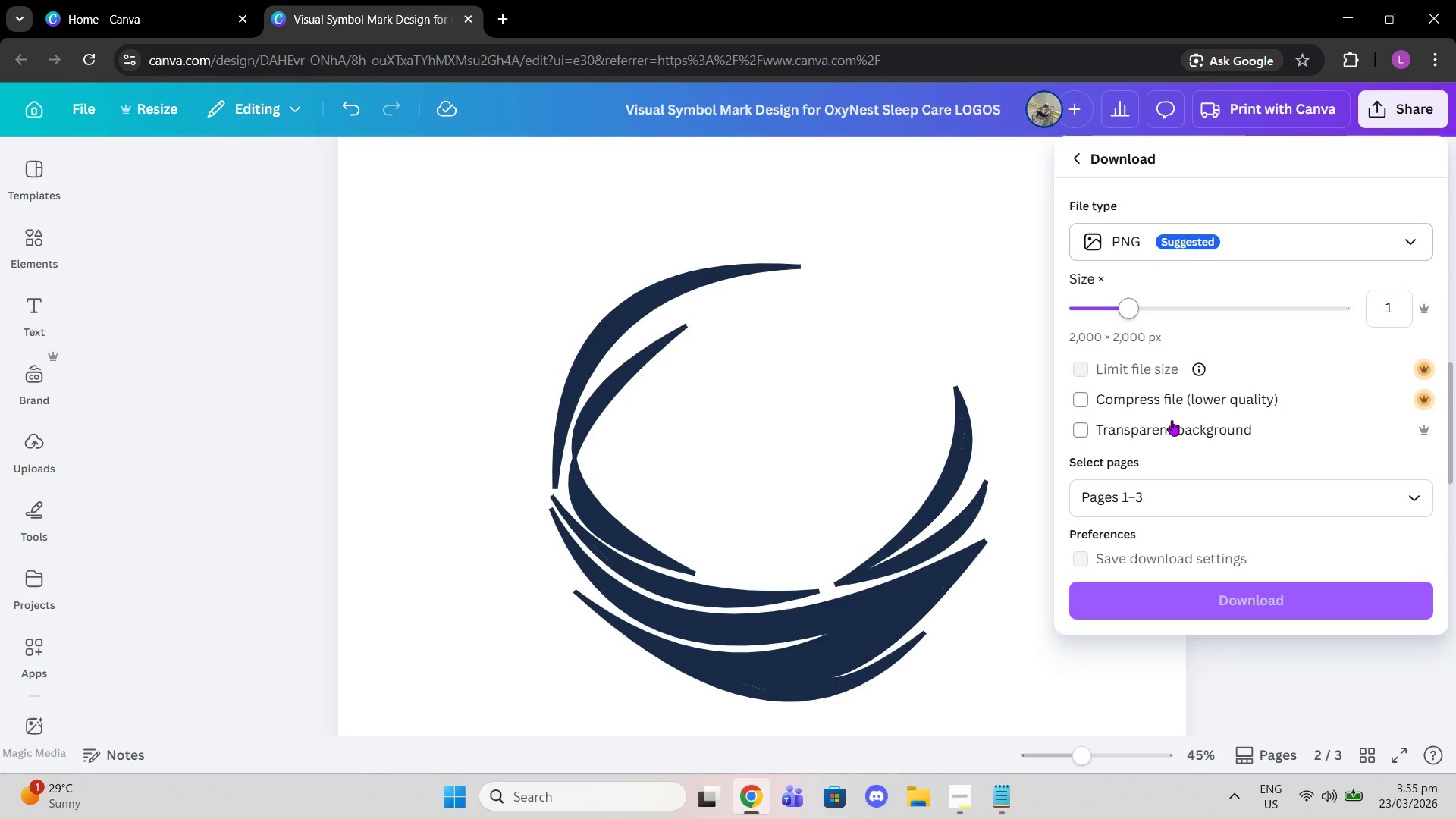 
left_click([1199, 506])
 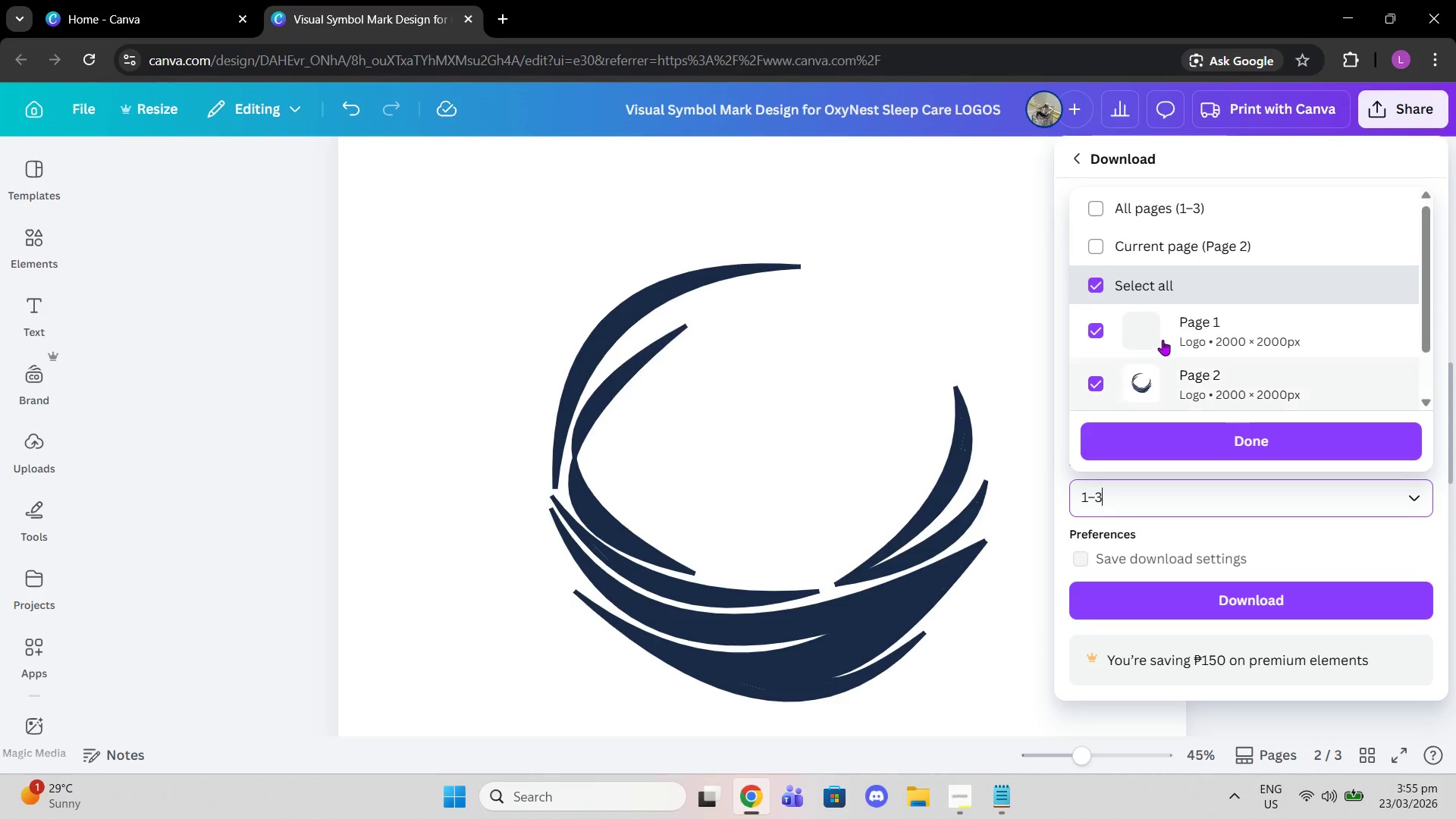 
scroll: coordinate [1163, 340], scroll_direction: down, amount: 2.0
 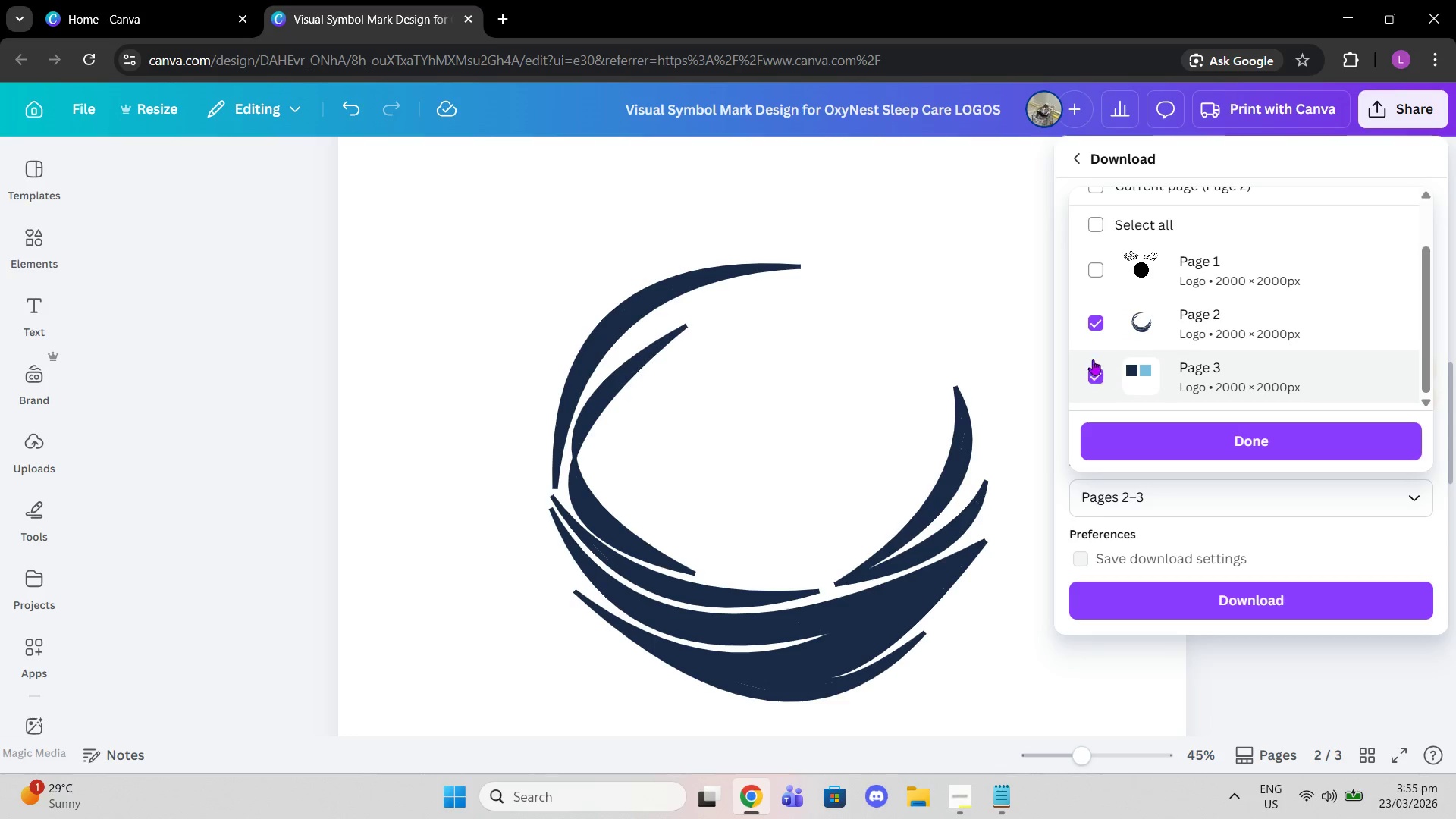 
left_click([1093, 359])
 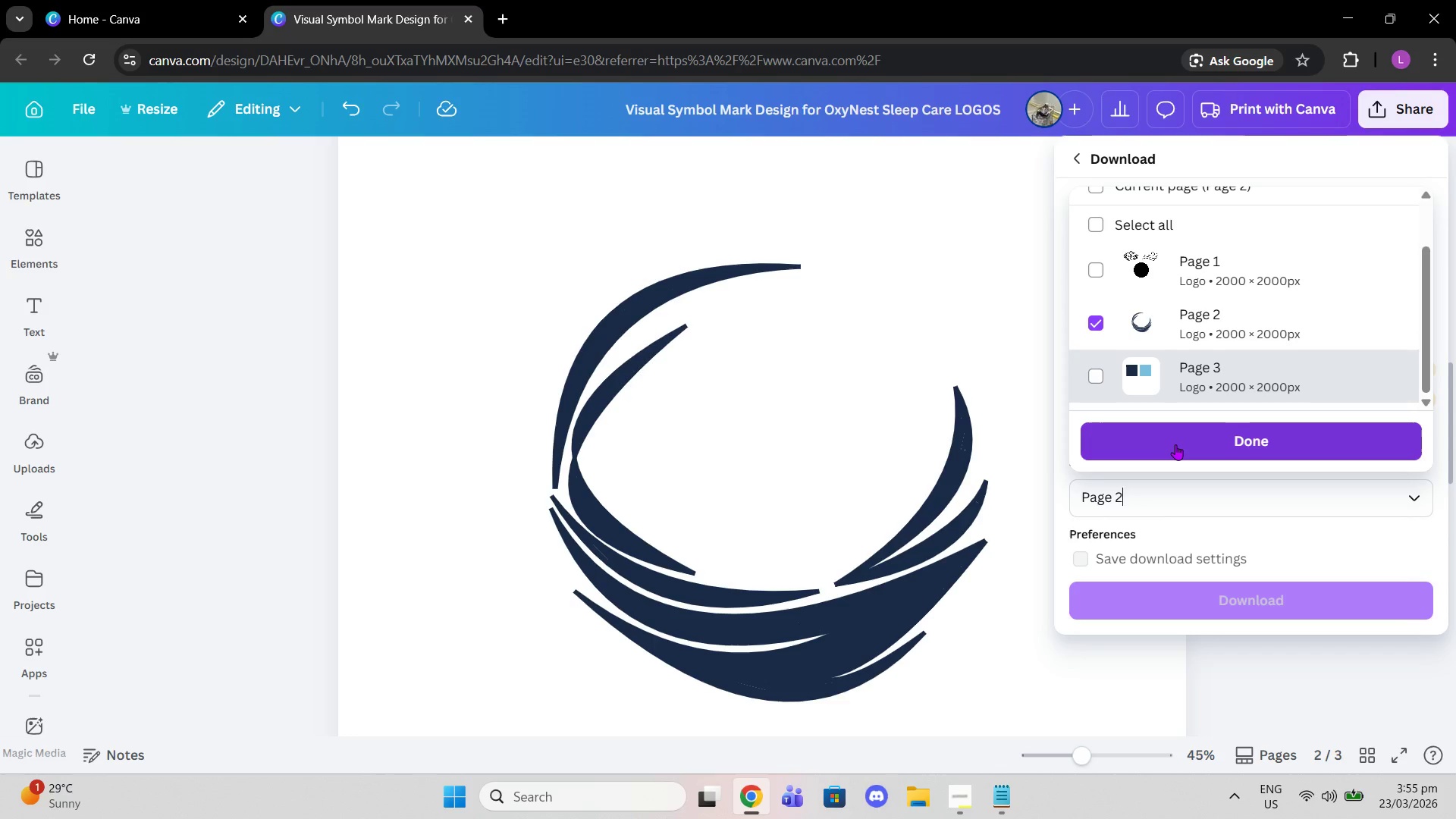 
left_click([1175, 444])
 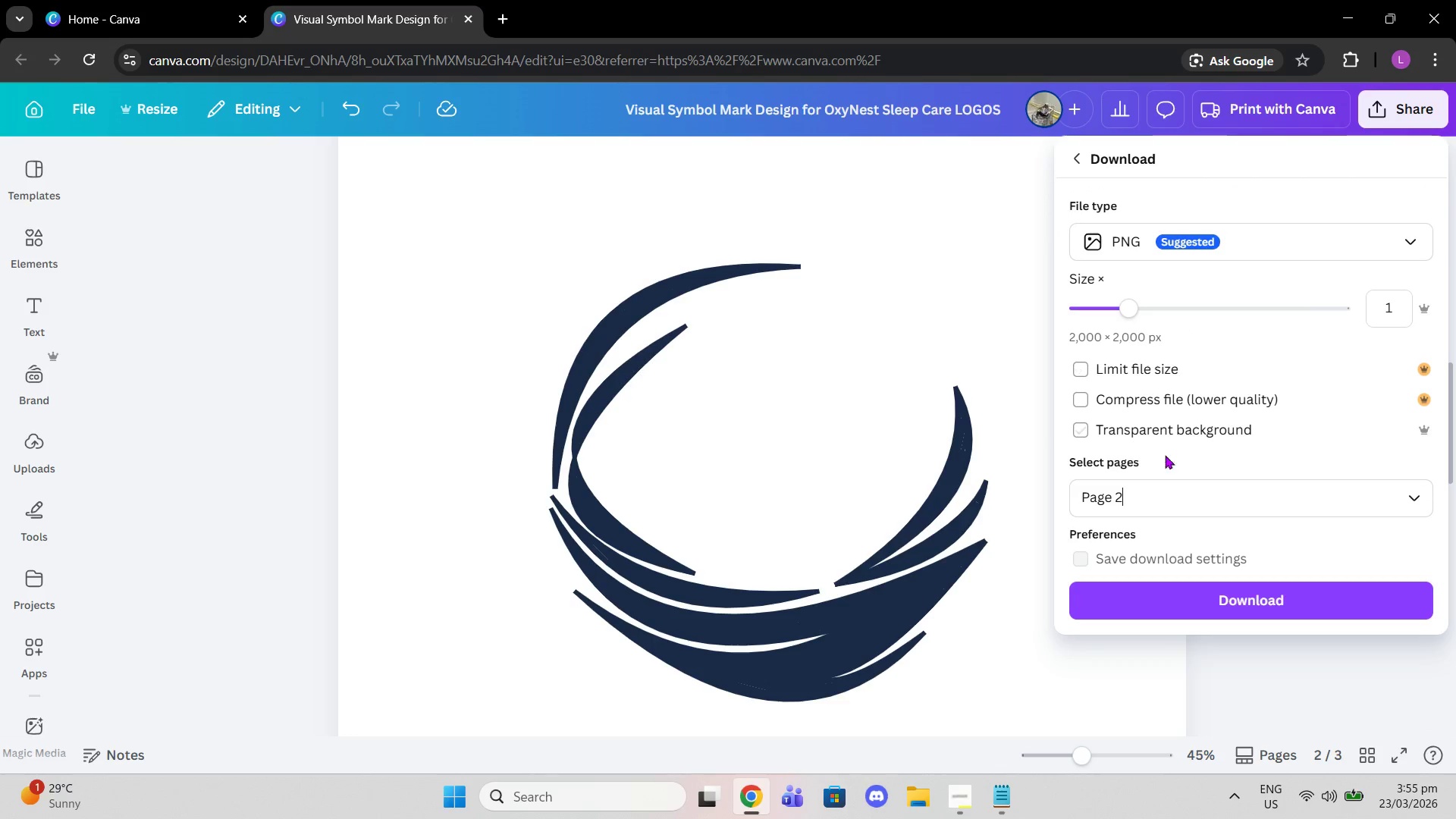 
left_click([1155, 429])
 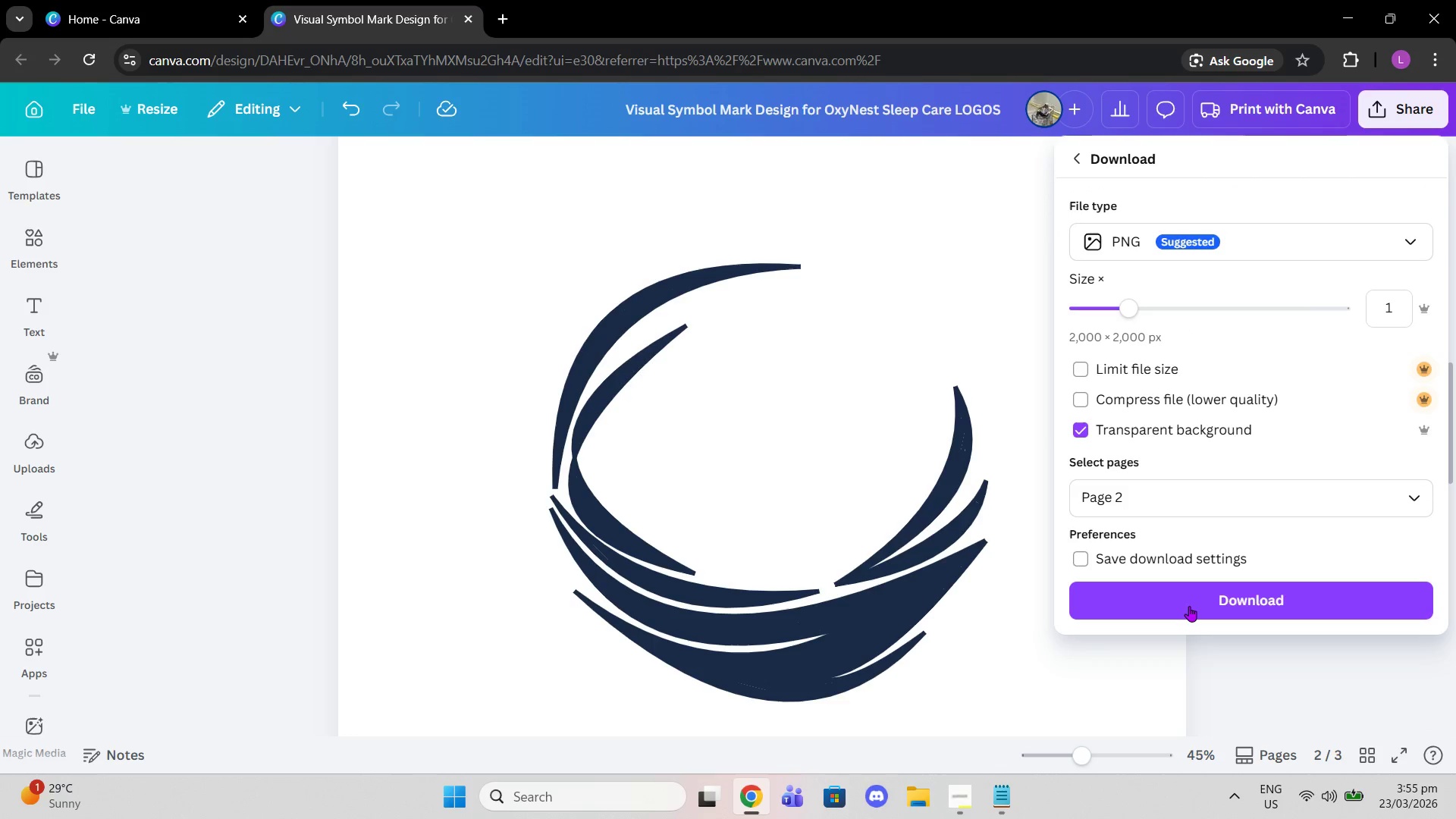 
left_click([1189, 606])
 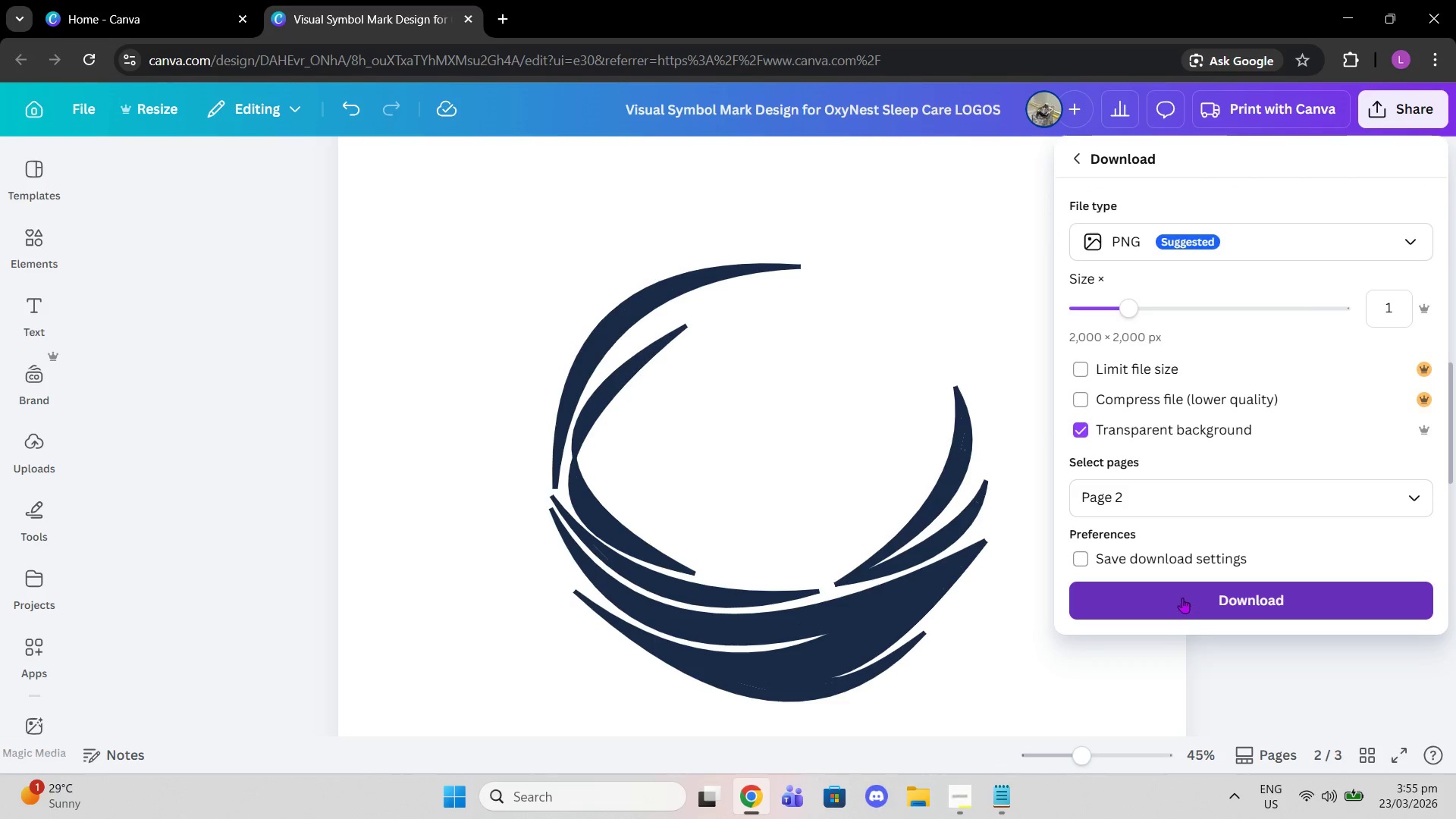 
mouse_move([1169, 568])
 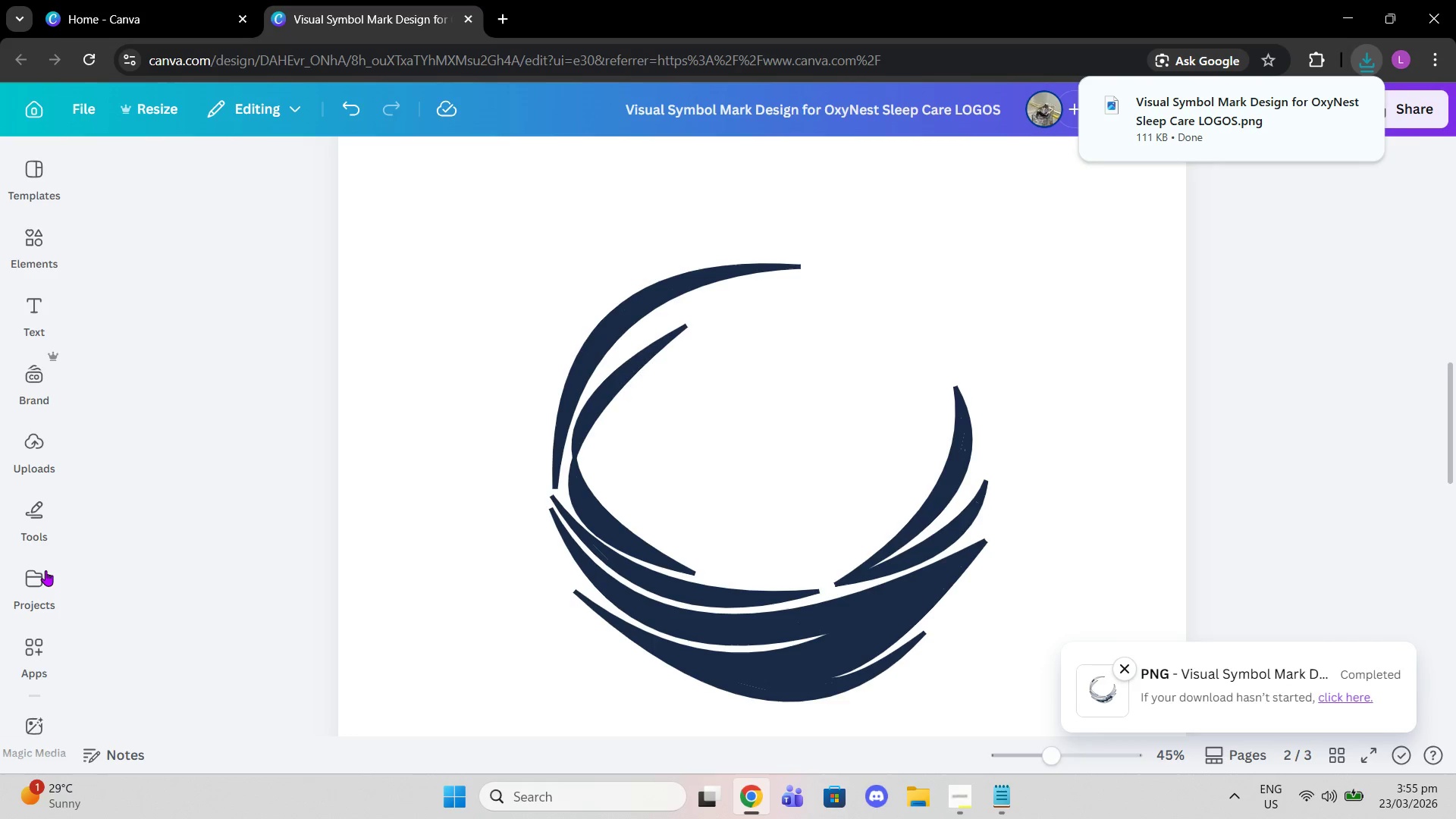 
scroll: coordinate [46, 570], scroll_direction: down, amount: 5.0
 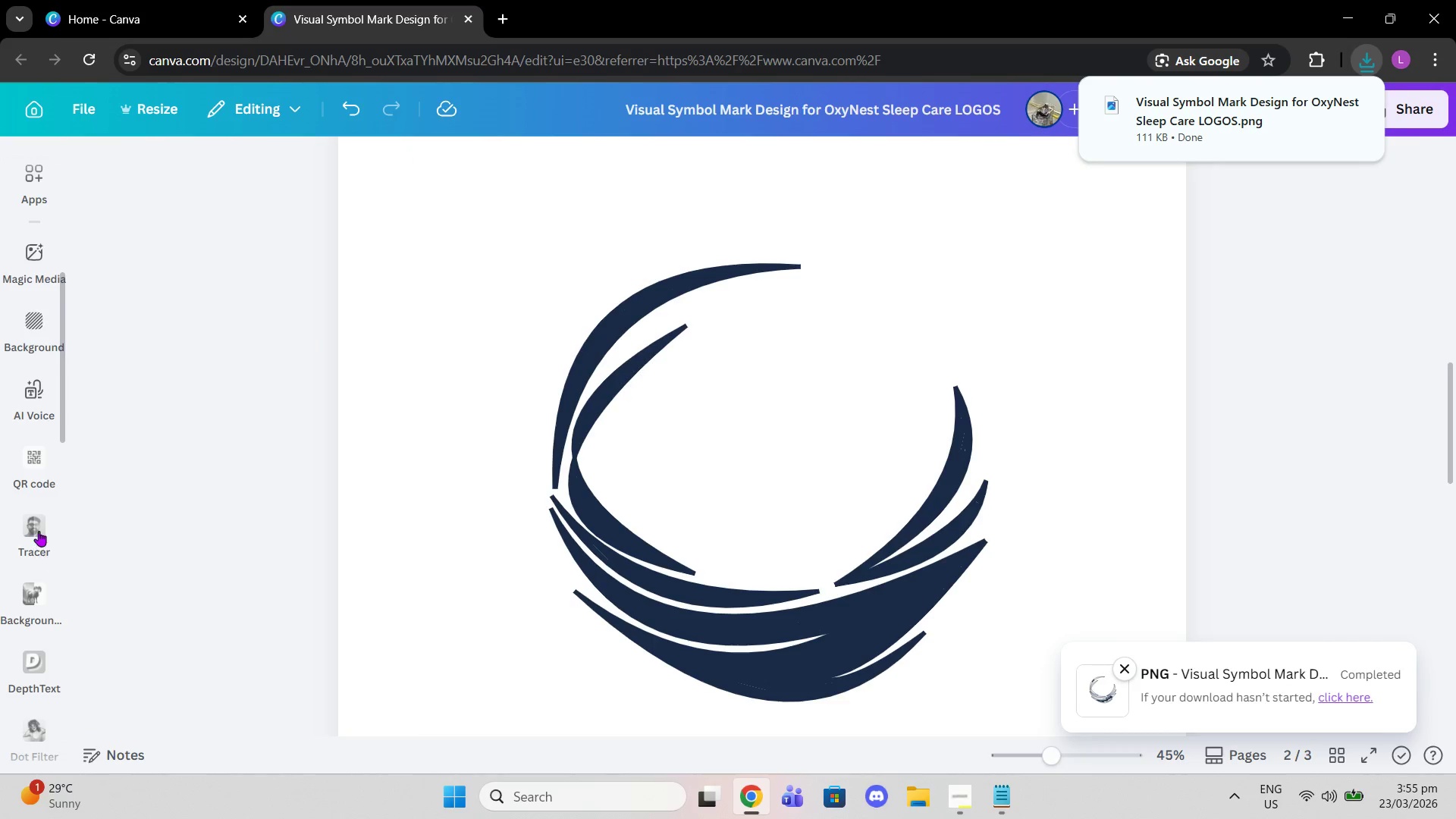 
left_click([37, 530])
 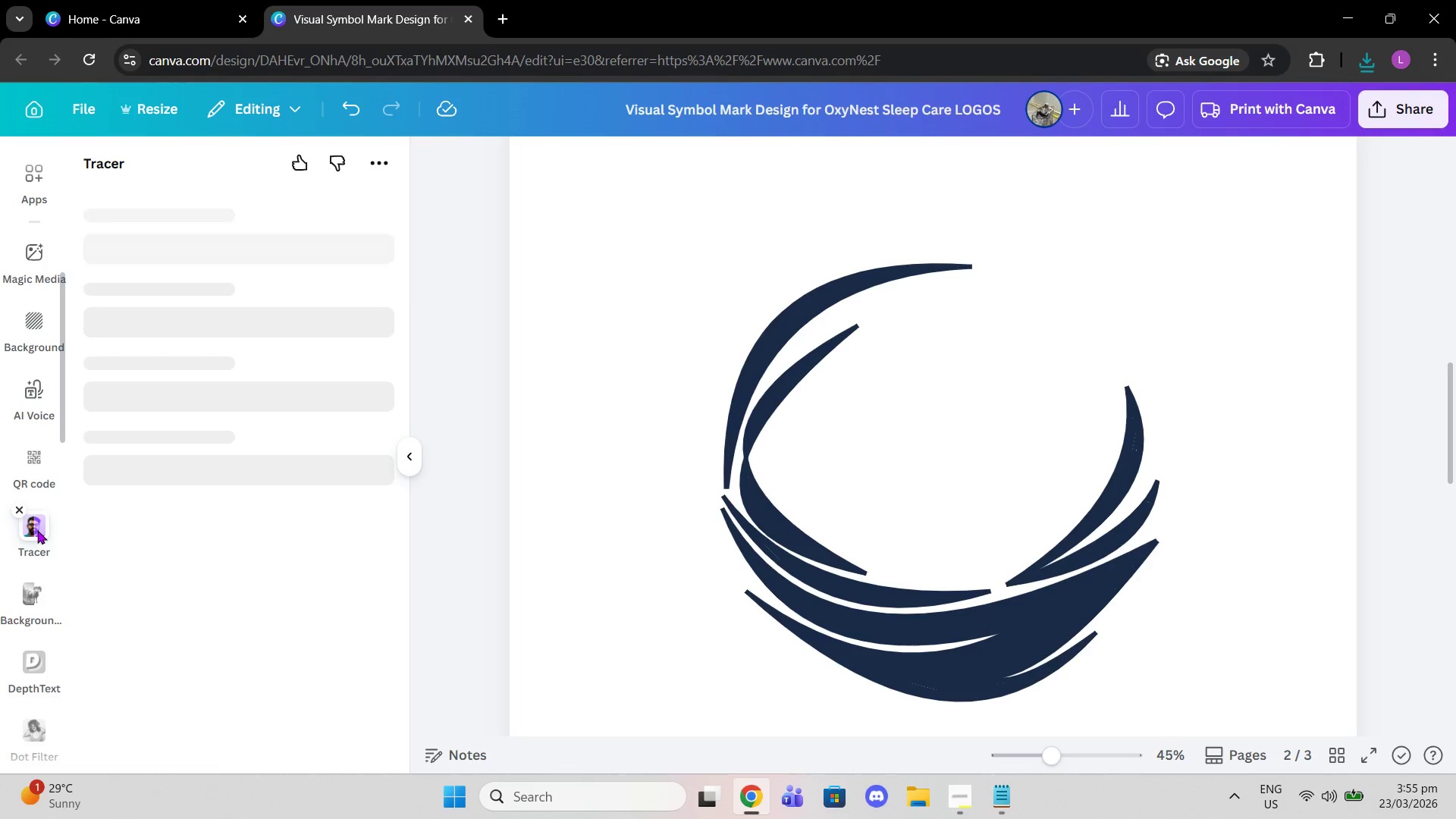 
mouse_move([192, 326])
 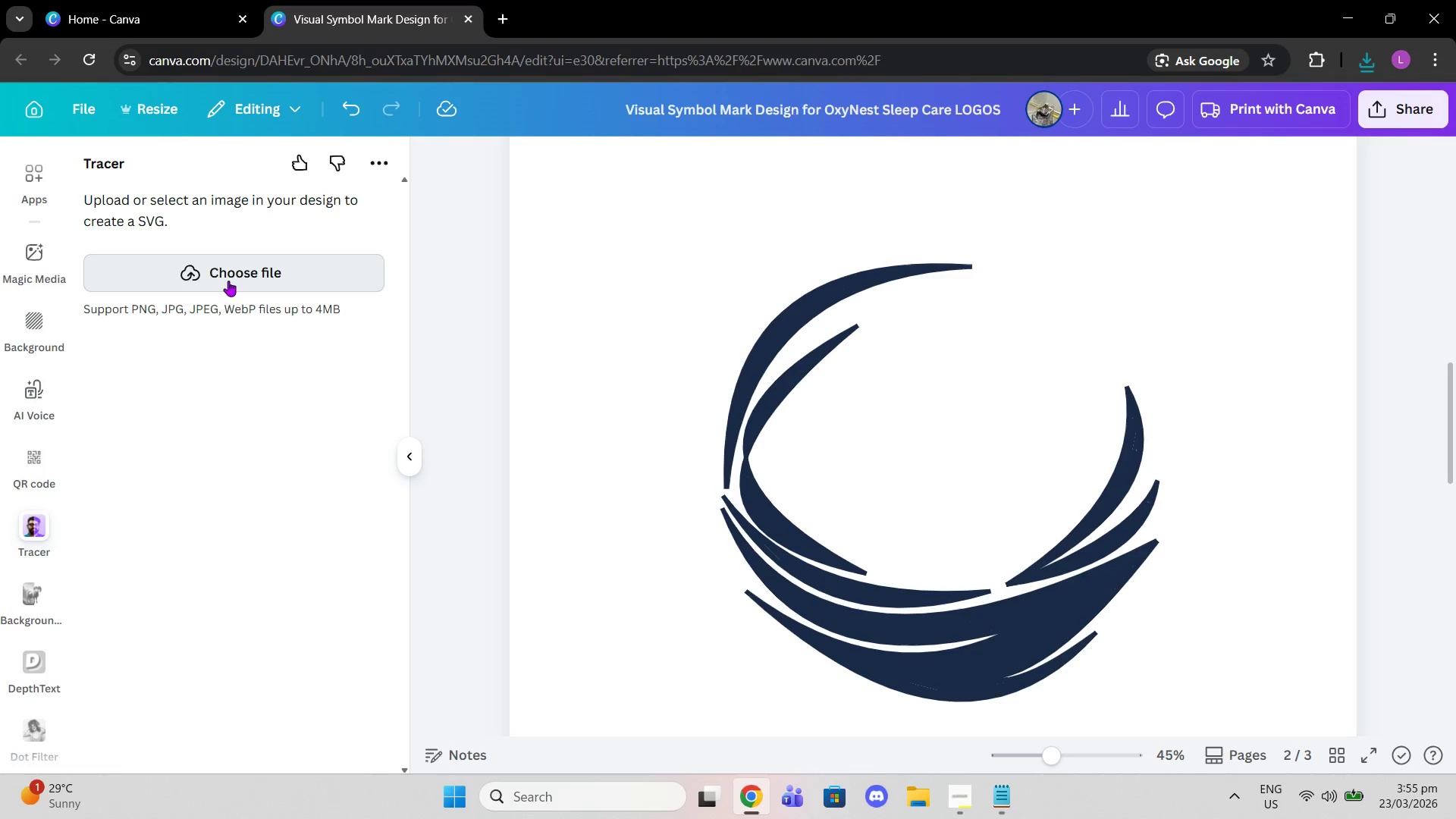 
left_click([228, 281])
 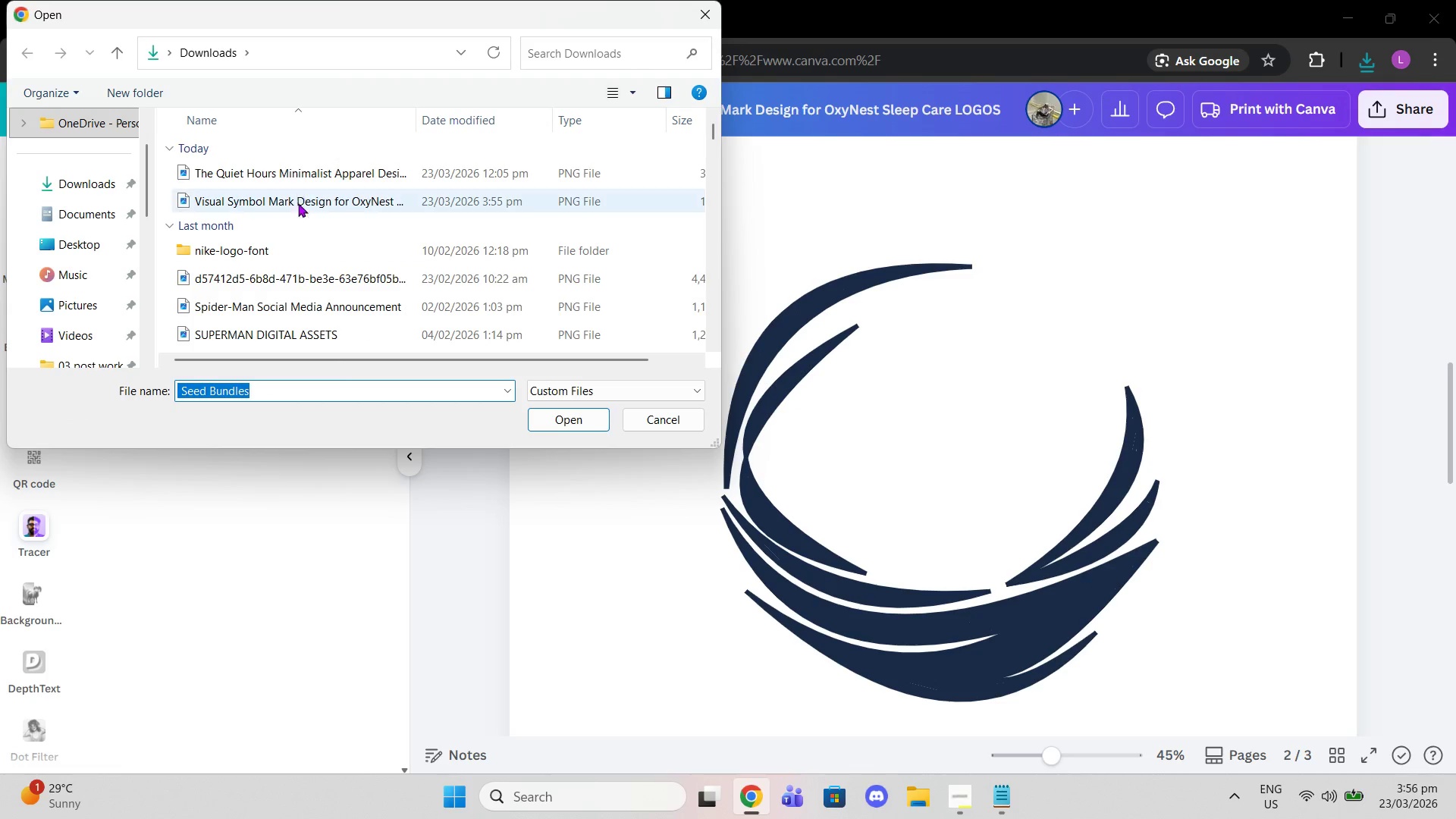 
left_click([270, 174])
 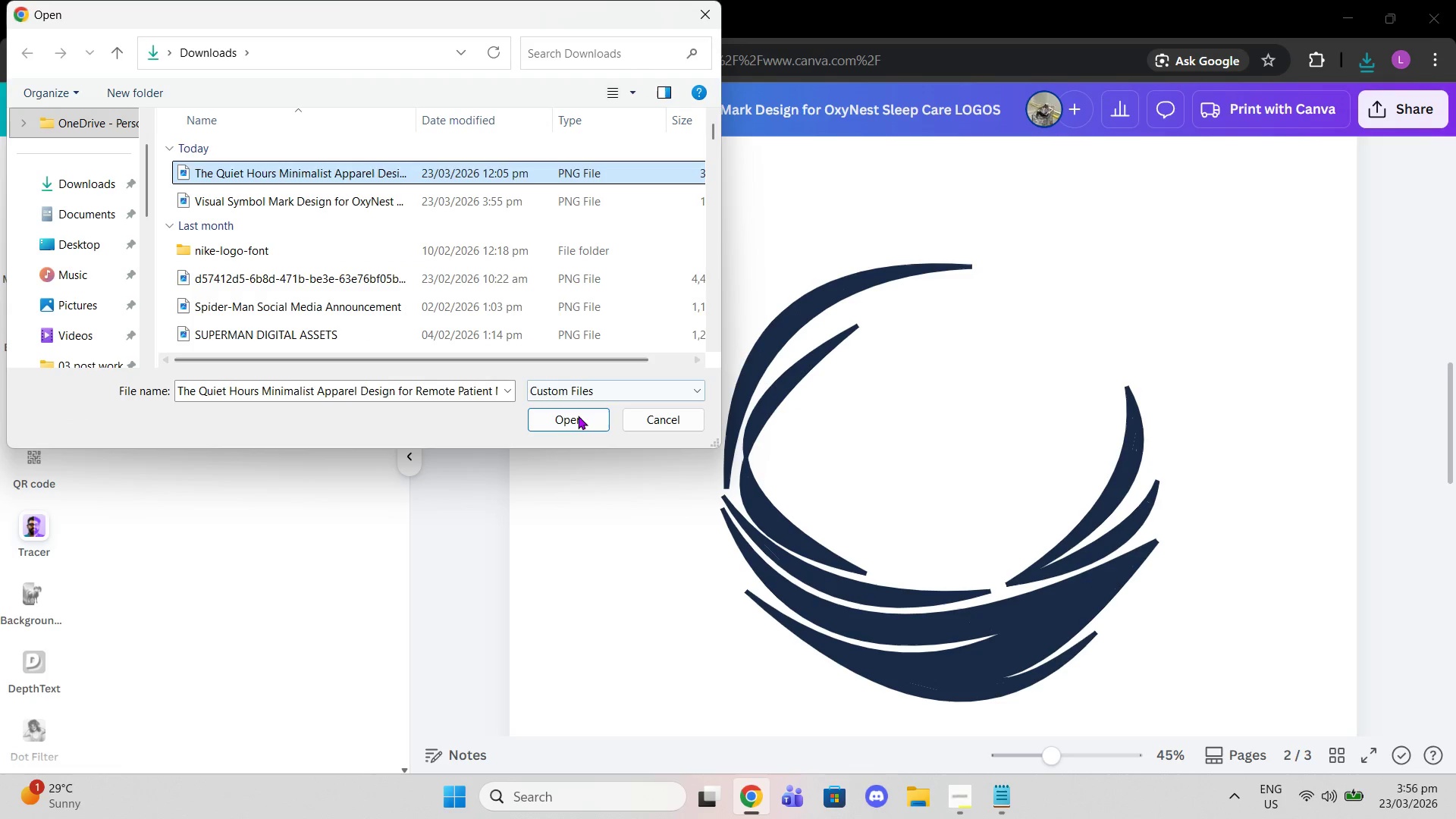 
left_click([578, 416])
 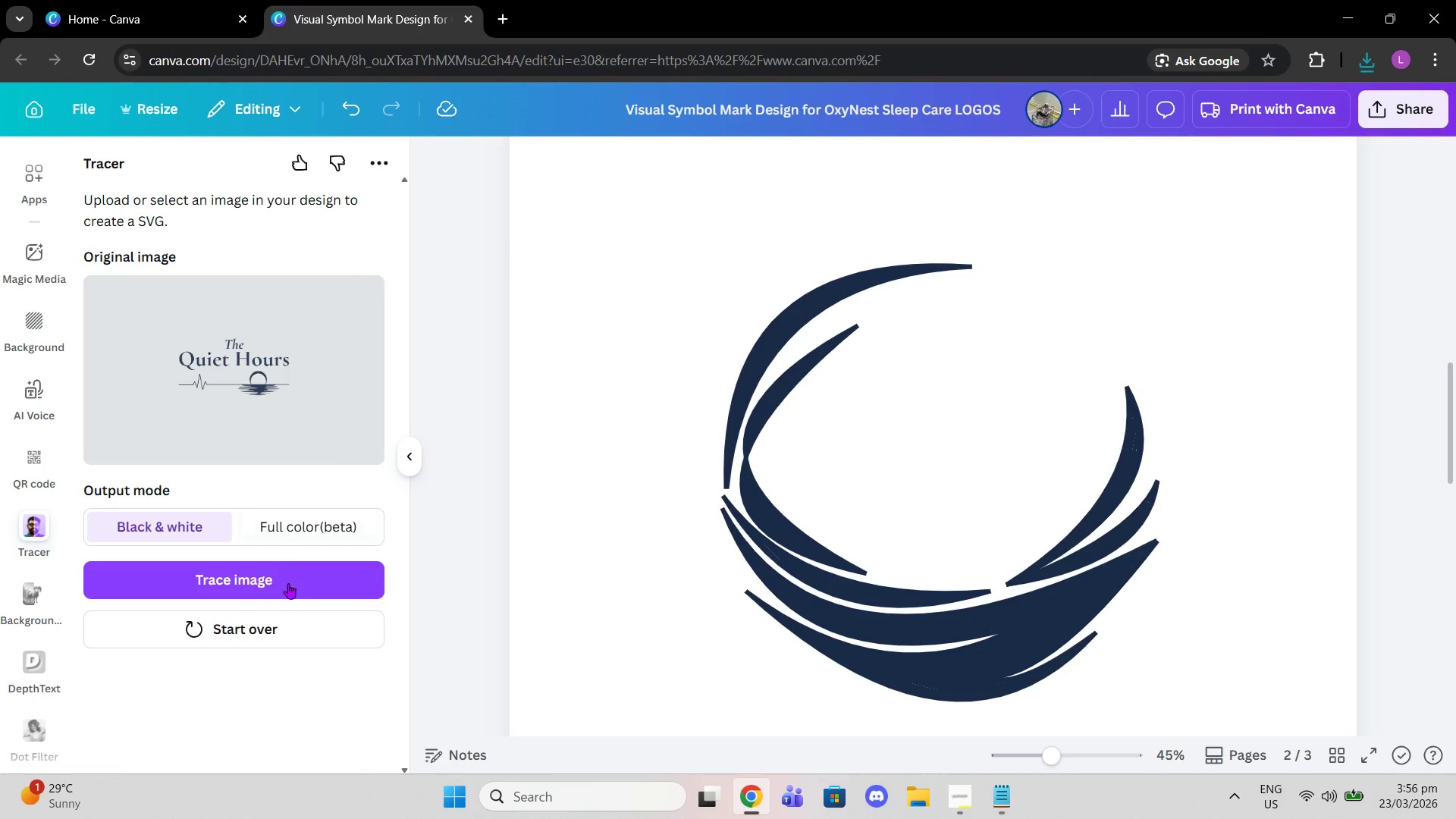 
left_click([282, 625])
 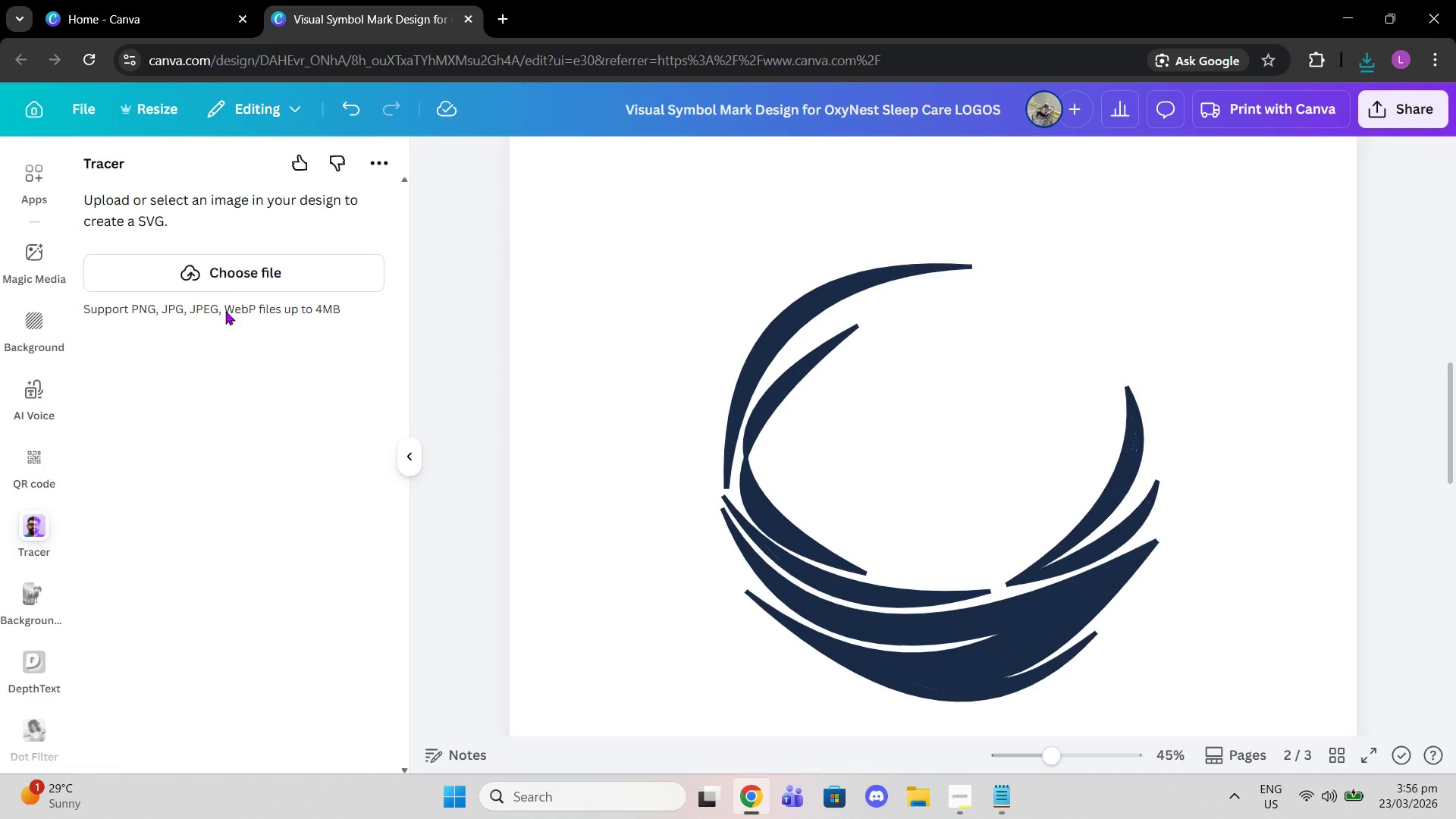 
left_click([218, 277])
 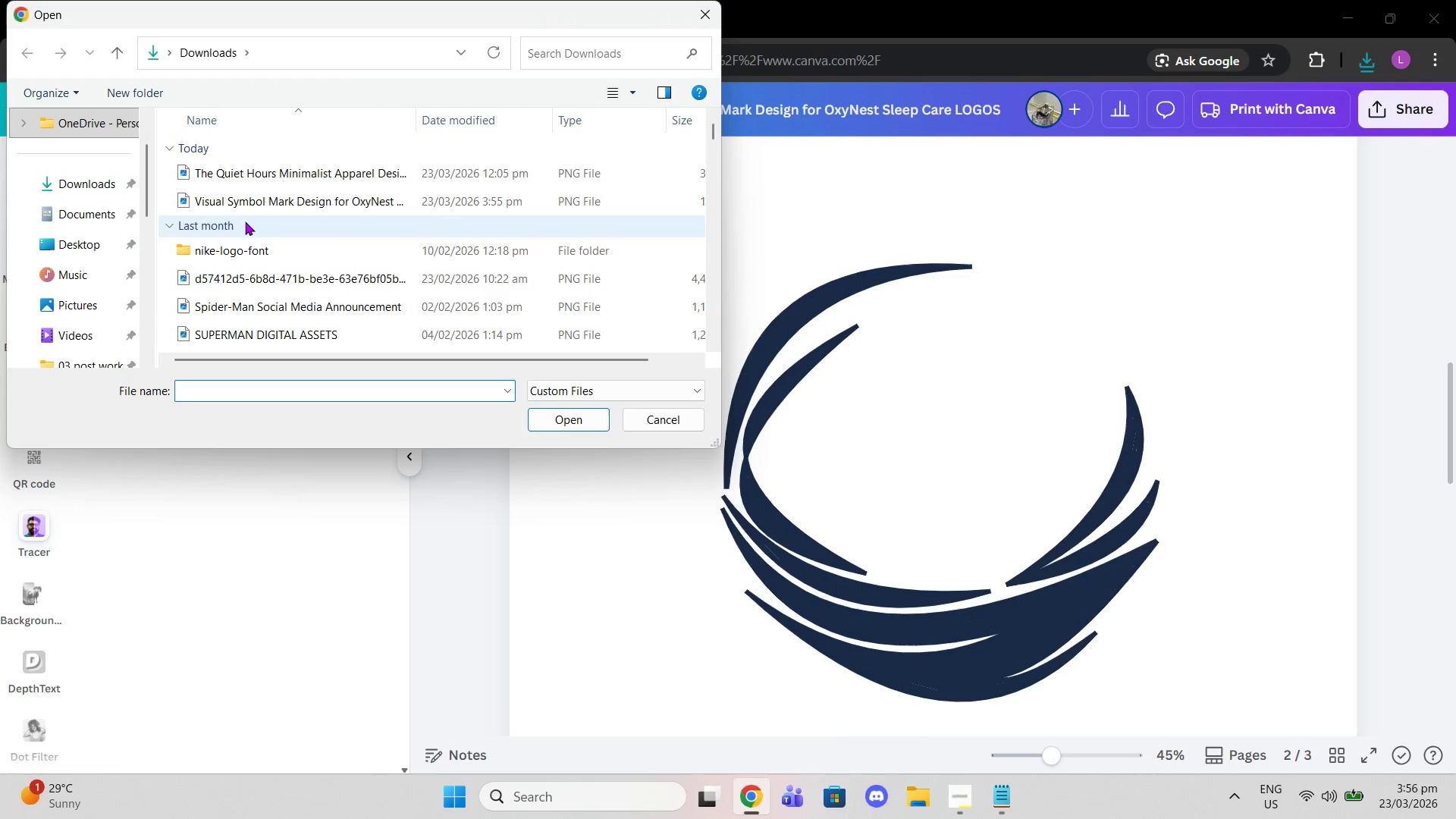 
left_click([245, 207])
 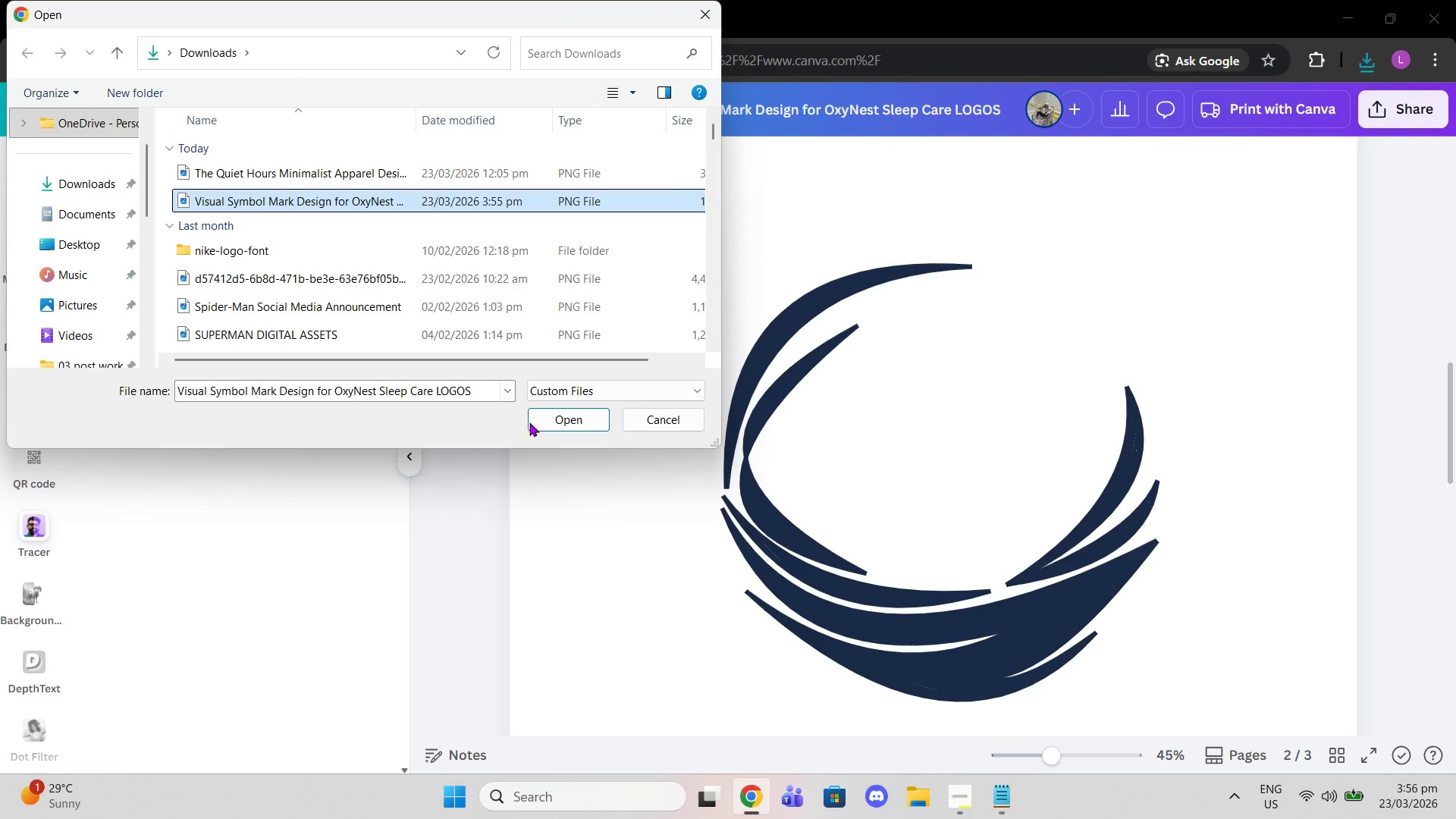 
left_click([538, 422])
 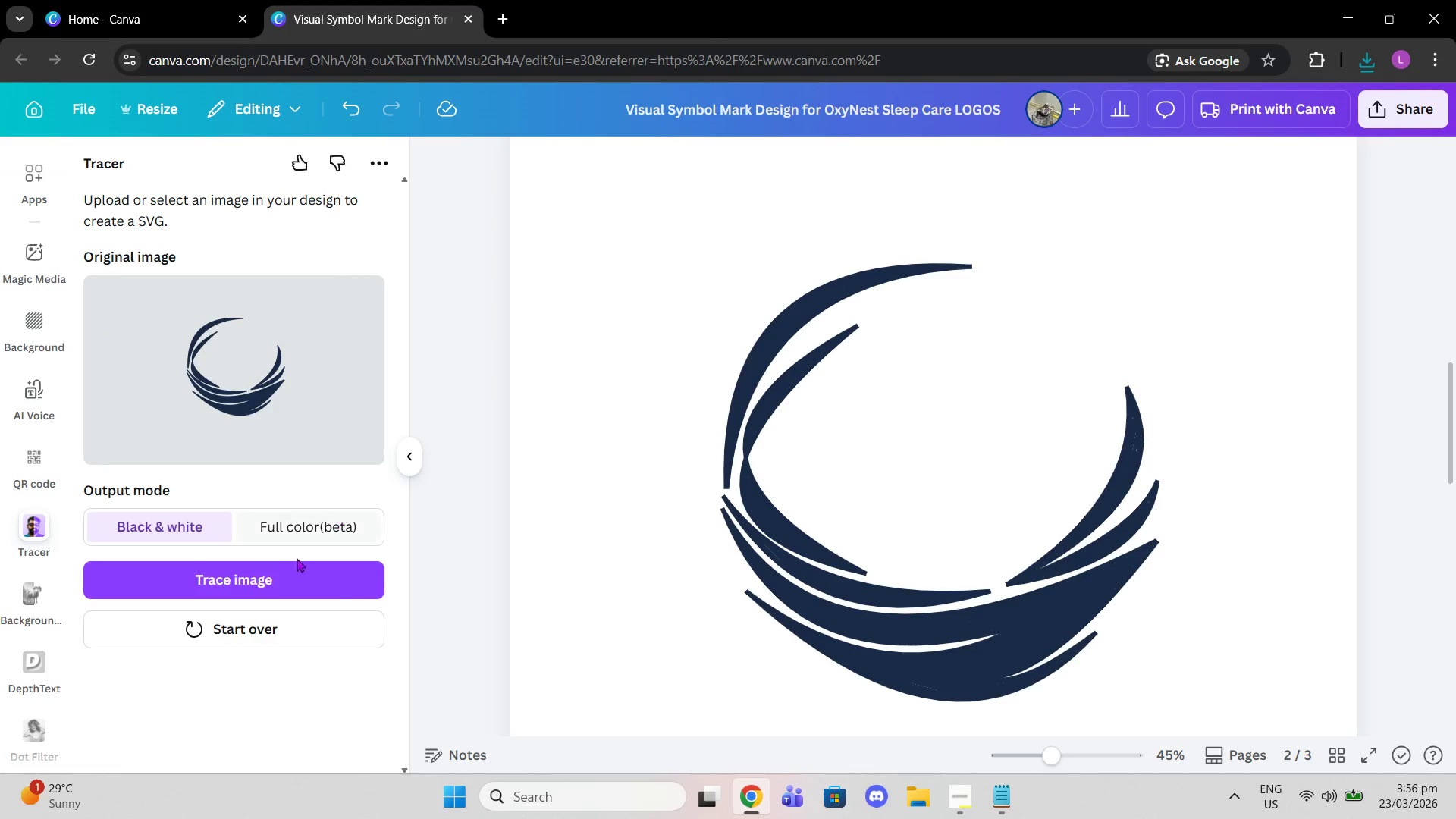 
left_click([282, 575])
 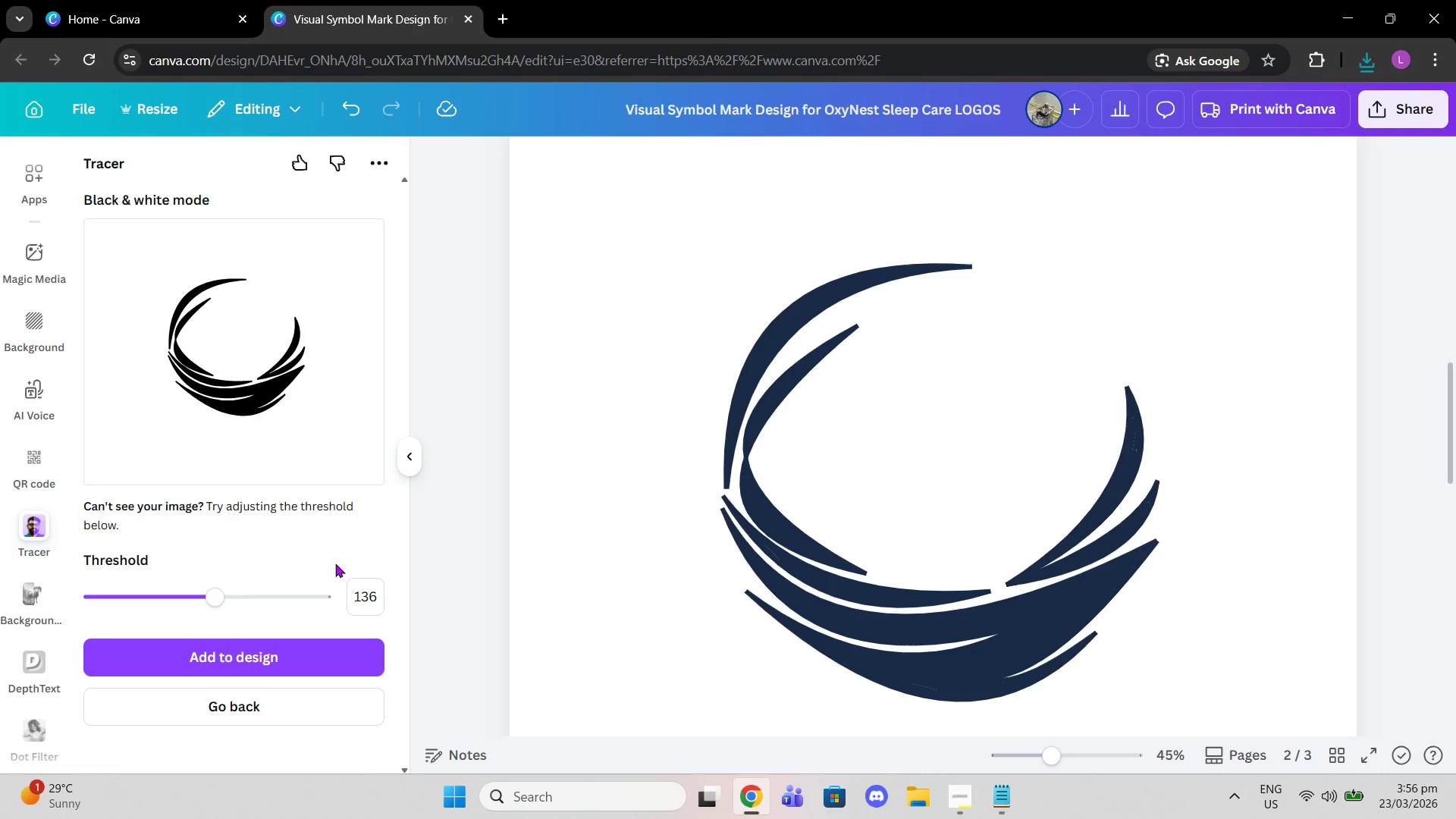 
left_click_drag(start_coordinate=[221, 598], to_coordinate=[266, 595])
 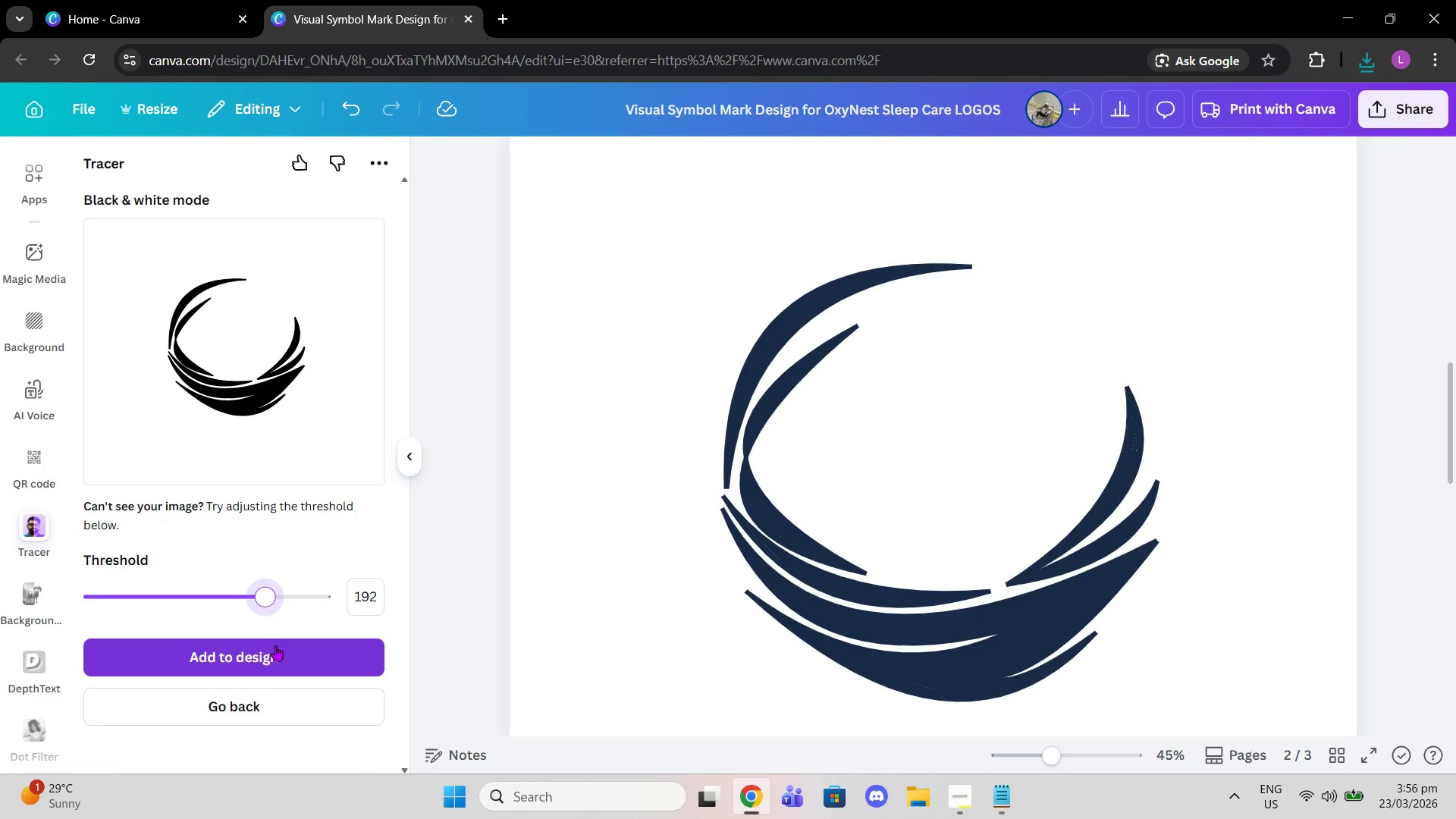 
left_click([278, 645])
 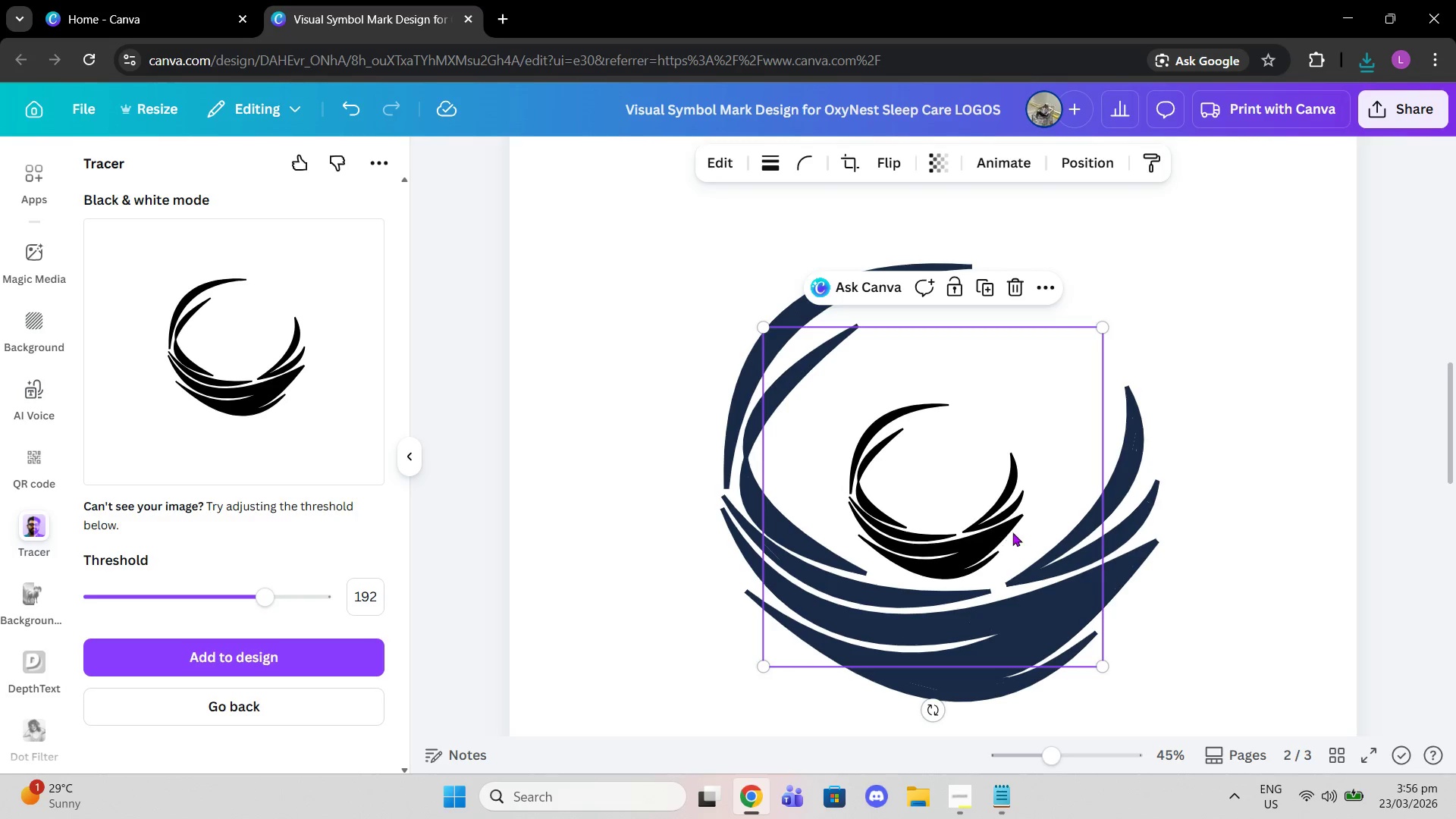 
left_click_drag(start_coordinate=[986, 554], to_coordinate=[693, 458])
 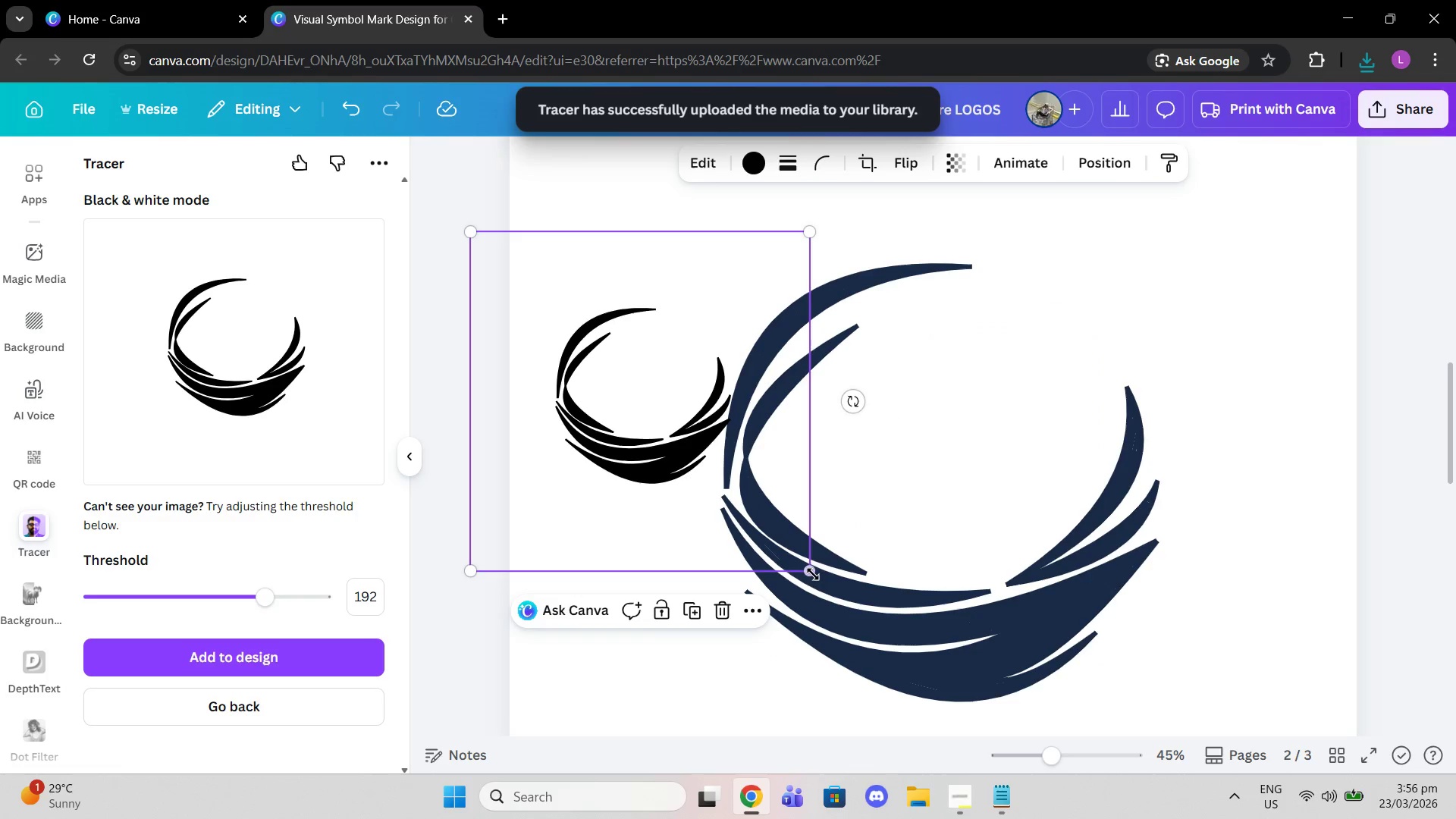 
left_click_drag(start_coordinate=[810, 574], to_coordinate=[1302, 818])
 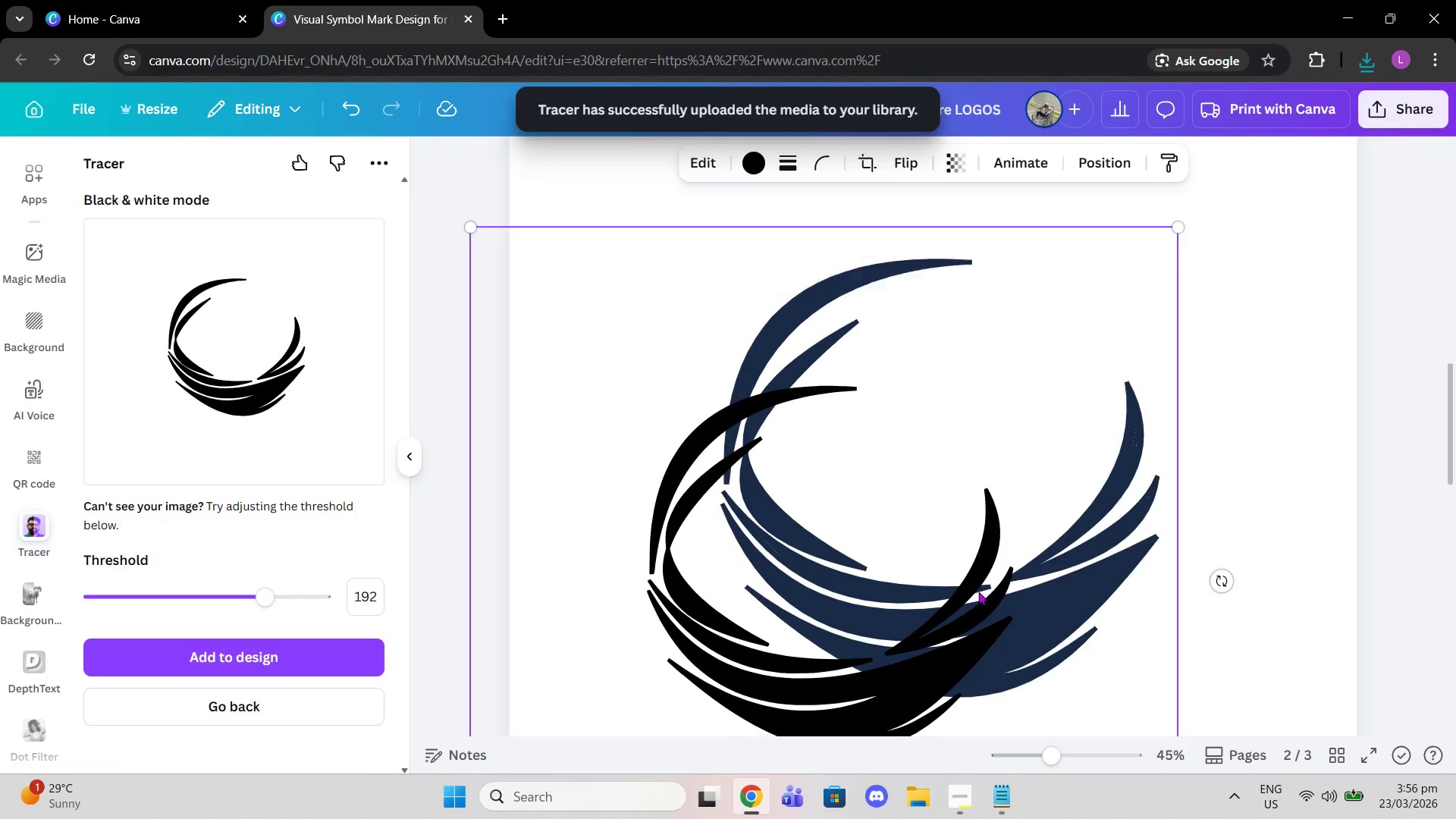 
scroll: coordinate [978, 592], scroll_direction: down, amount: 3.0
 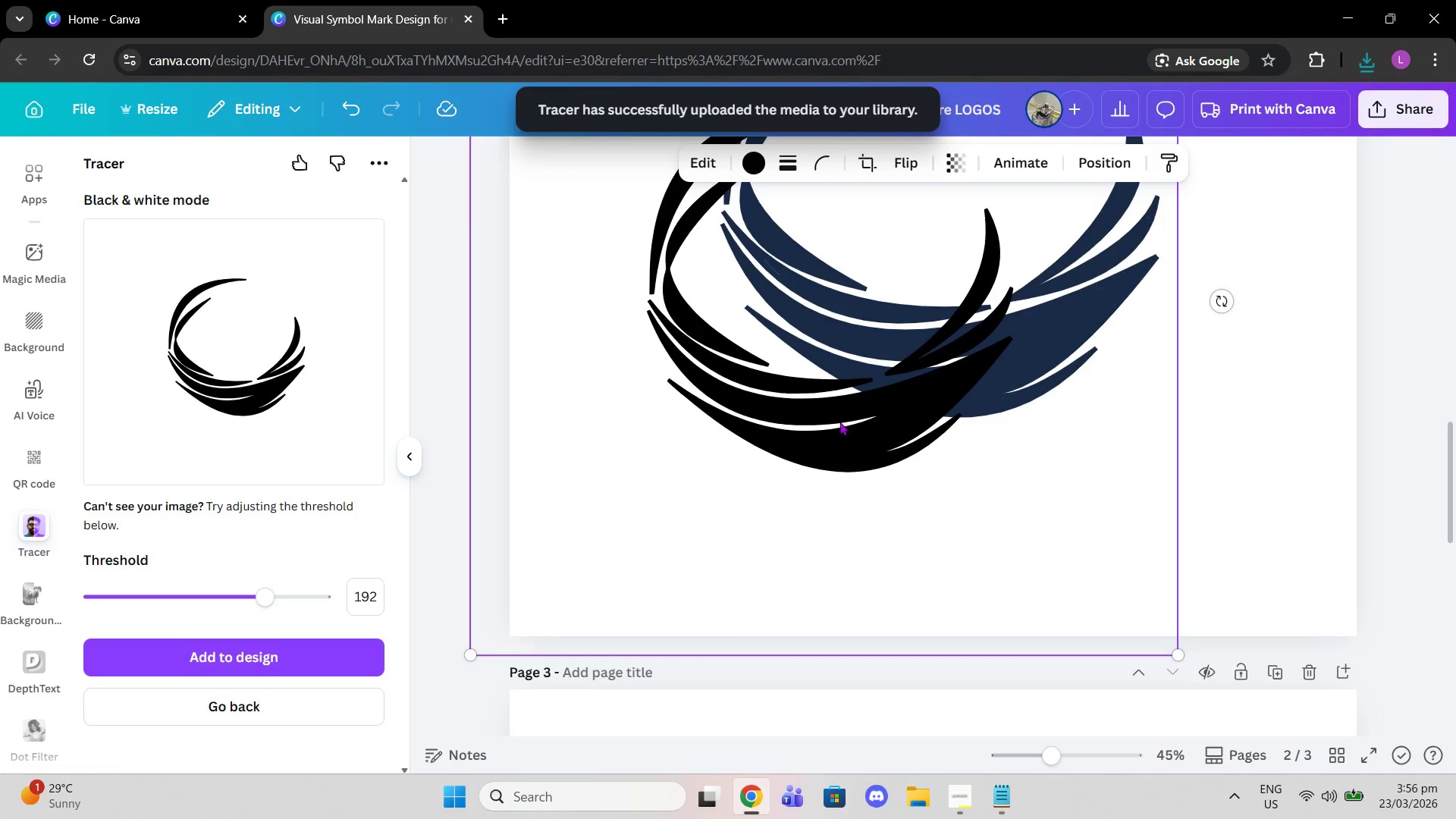 
left_click_drag(start_coordinate=[839, 422], to_coordinate=[799, 551])
 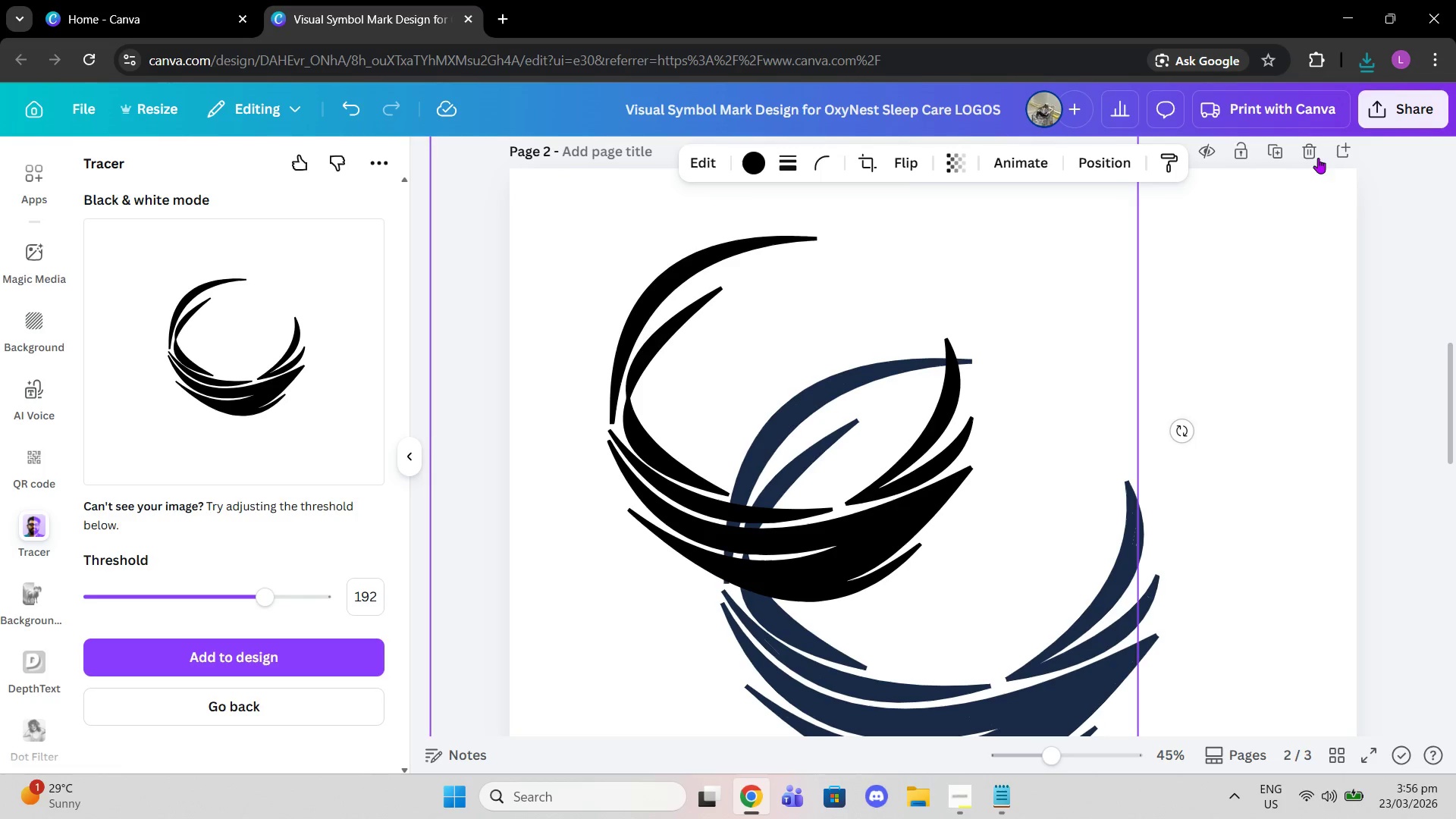 
scroll: coordinate [859, 581], scroll_direction: down, amount: 5.0
 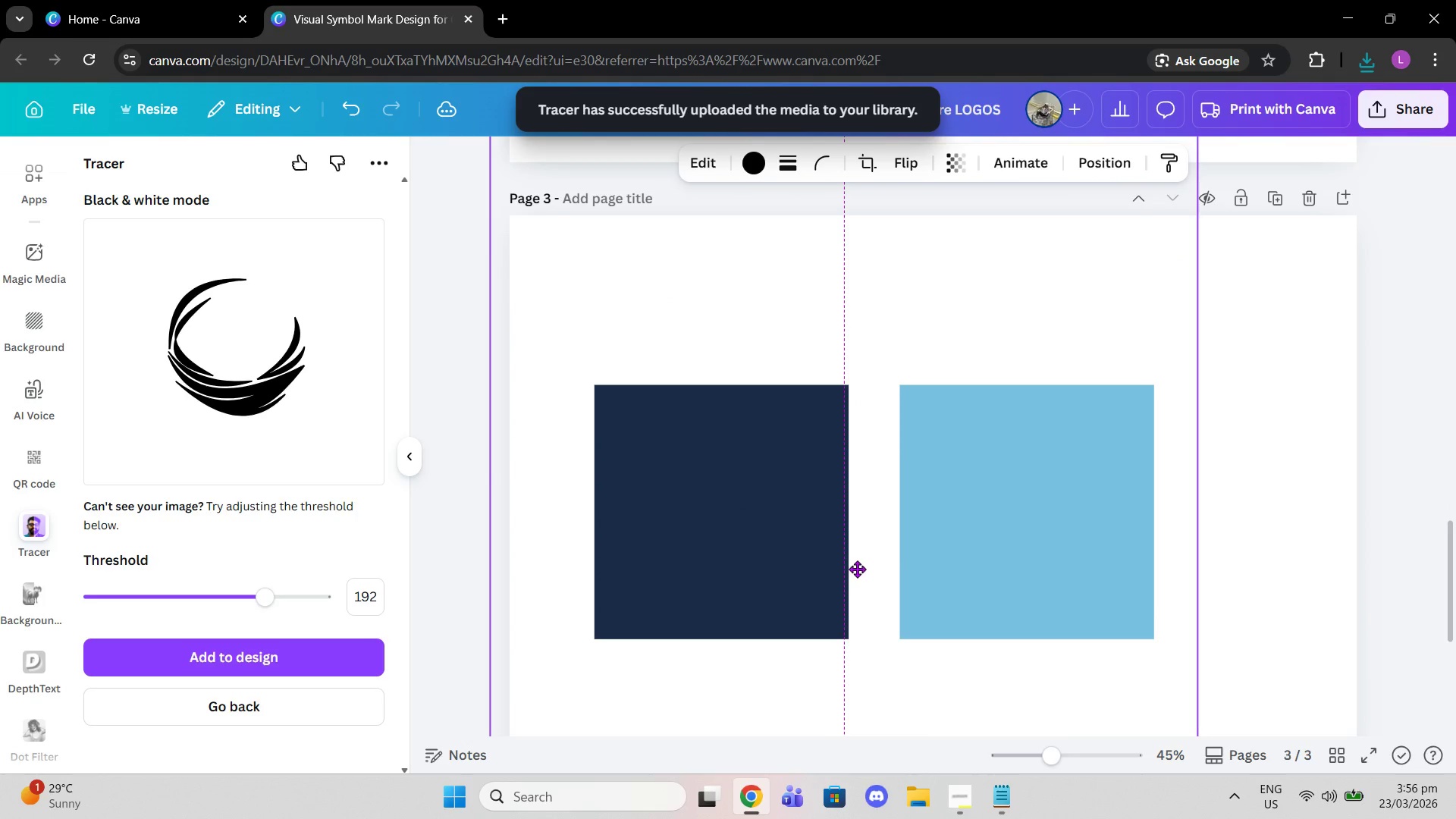 
scroll: coordinate [846, 569], scroll_direction: up, amount: 9.0
 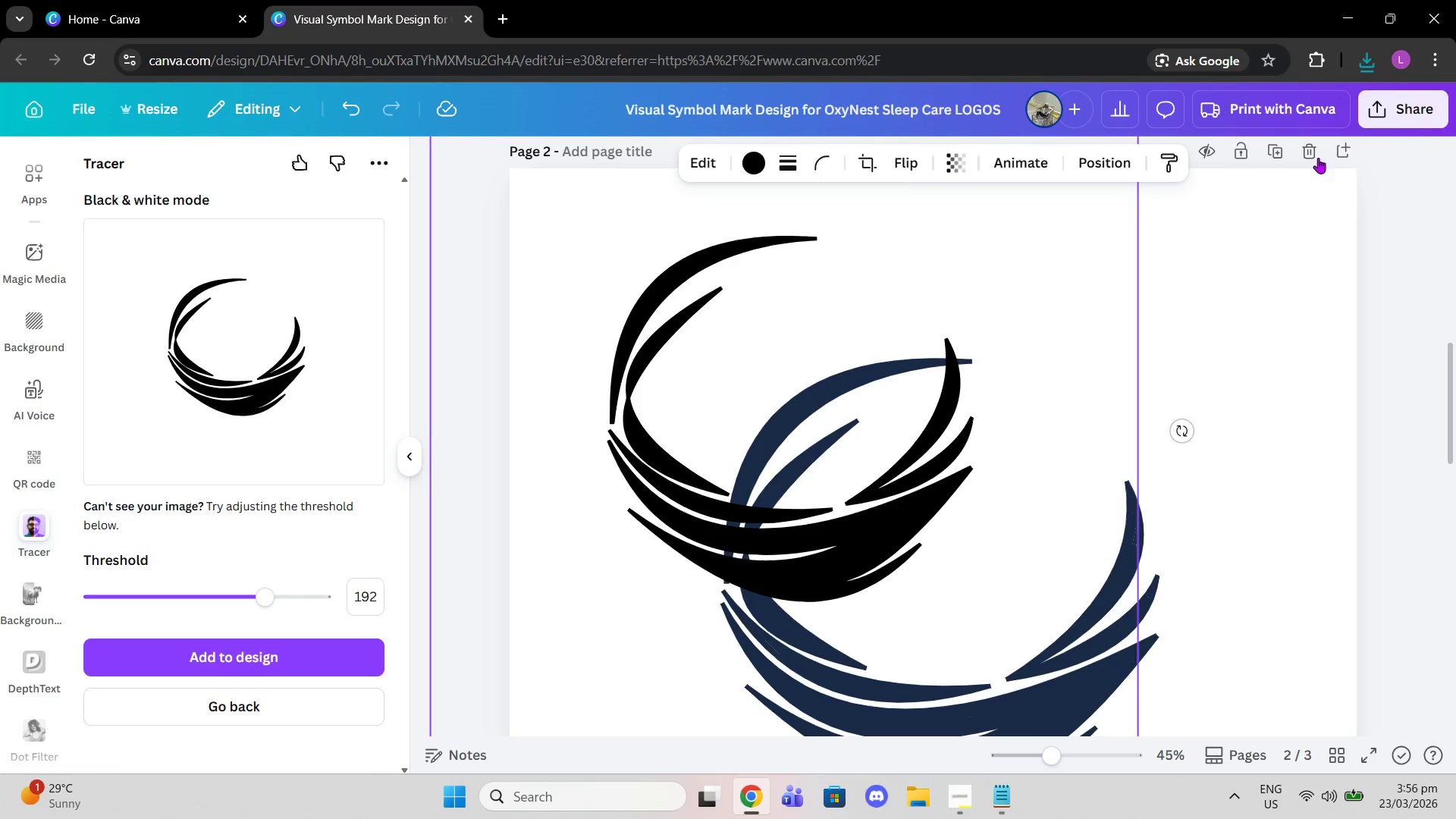 
scroll: coordinate [1241, 516], scroll_direction: down, amount: 4.0
 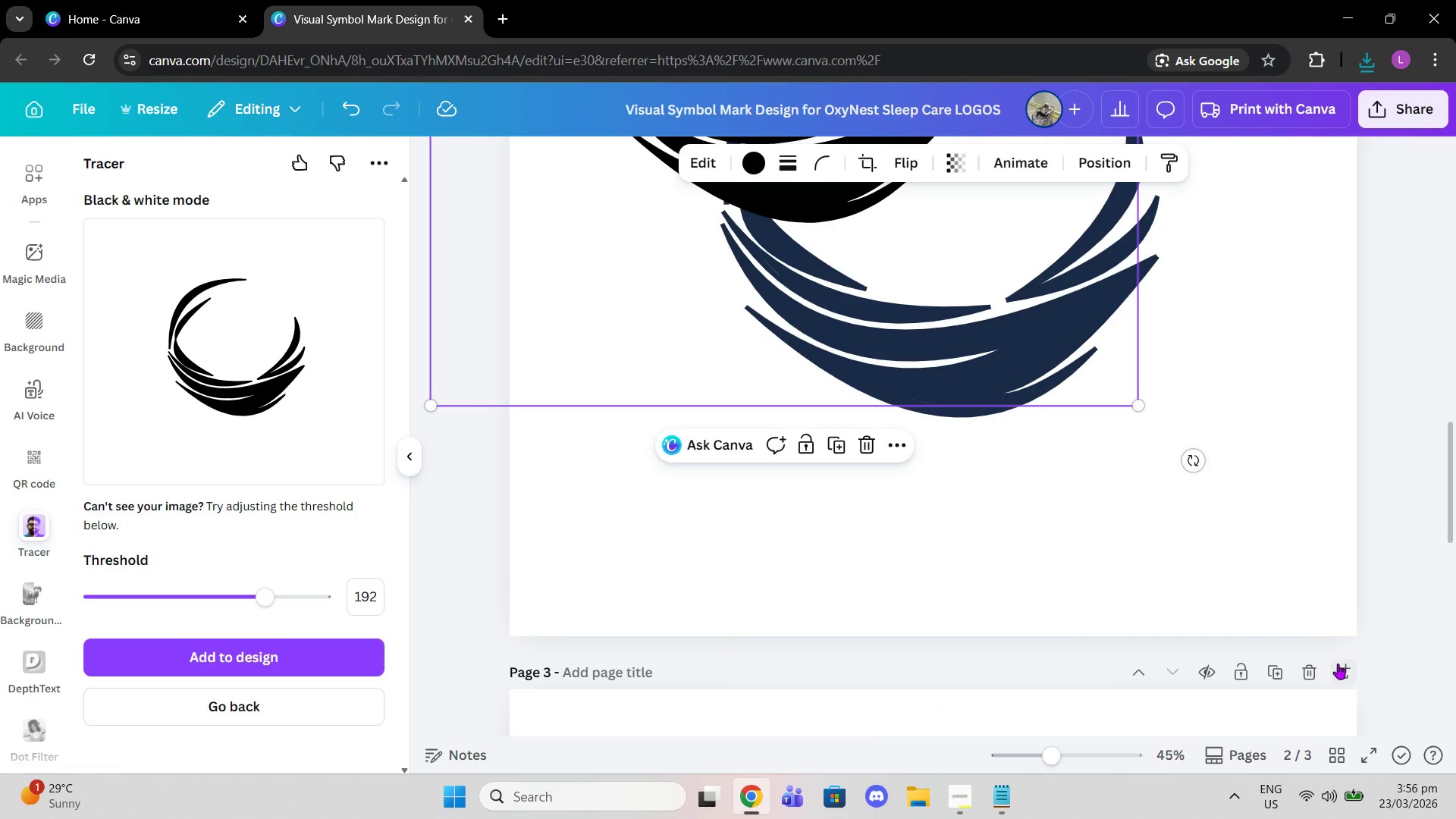 
left_click([1338, 664])
 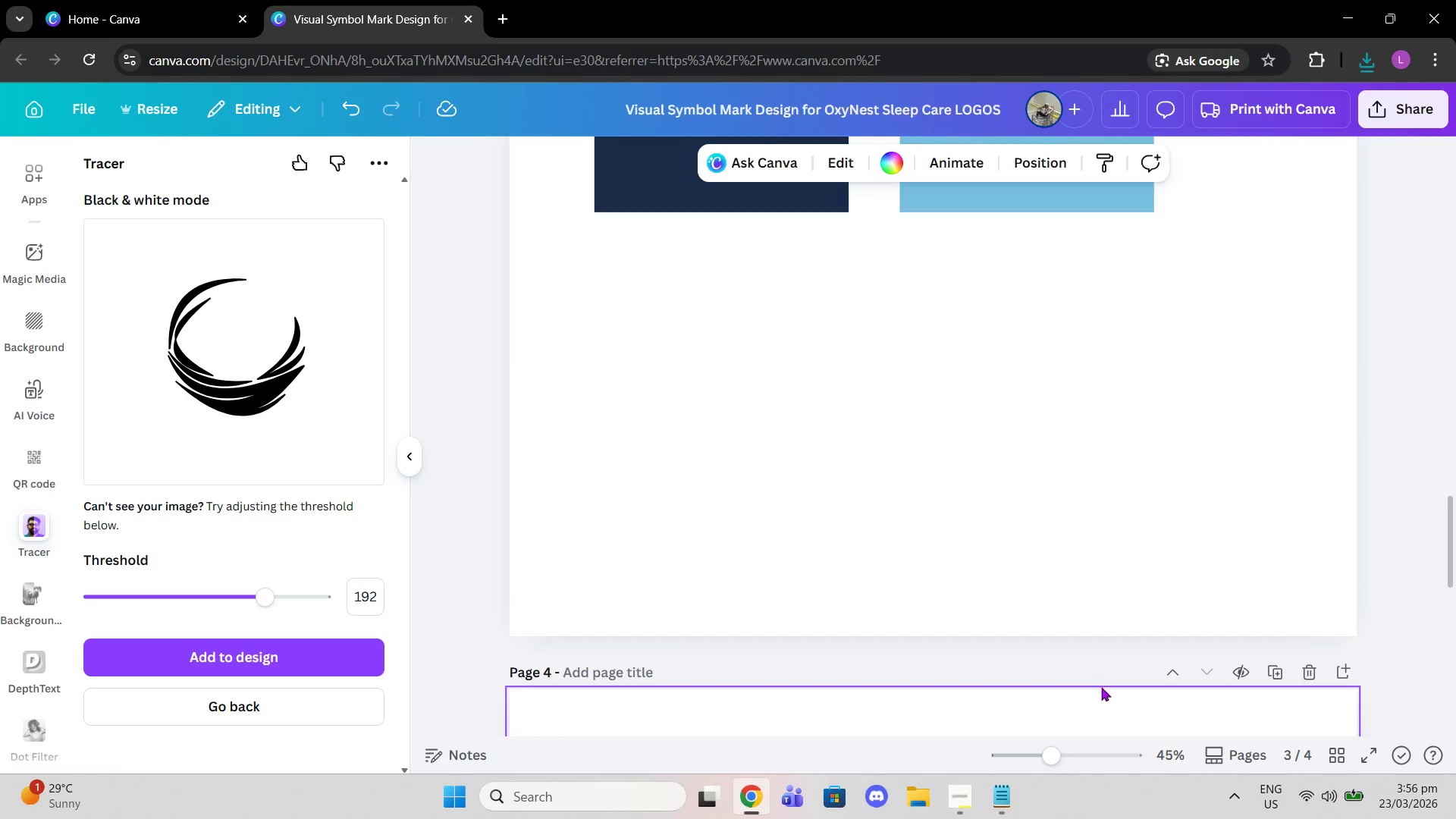 
scroll: coordinate [1044, 554], scroll_direction: up, amount: 10.0
 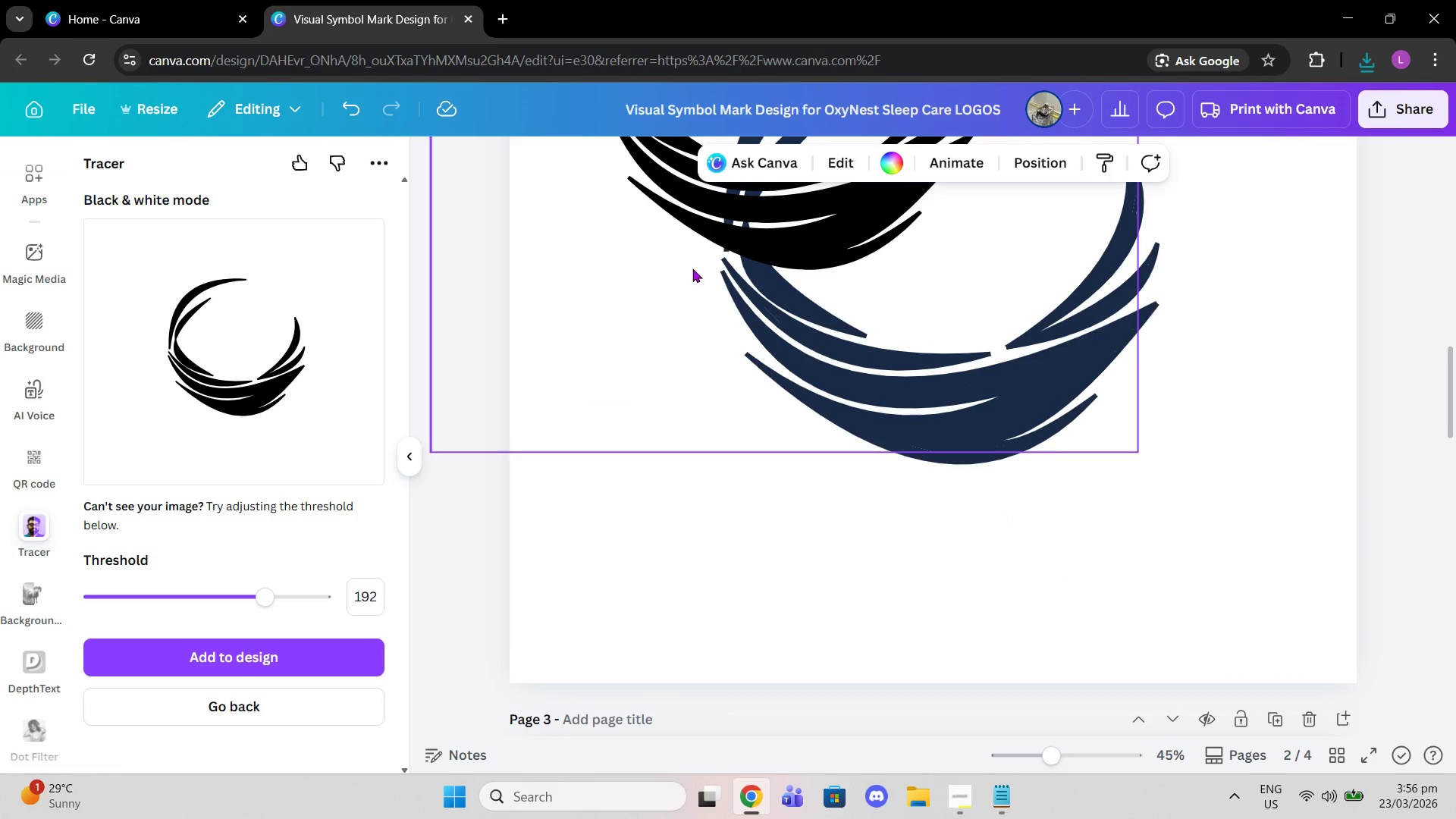 
left_click_drag(start_coordinate=[680, 244], to_coordinate=[834, 497])
 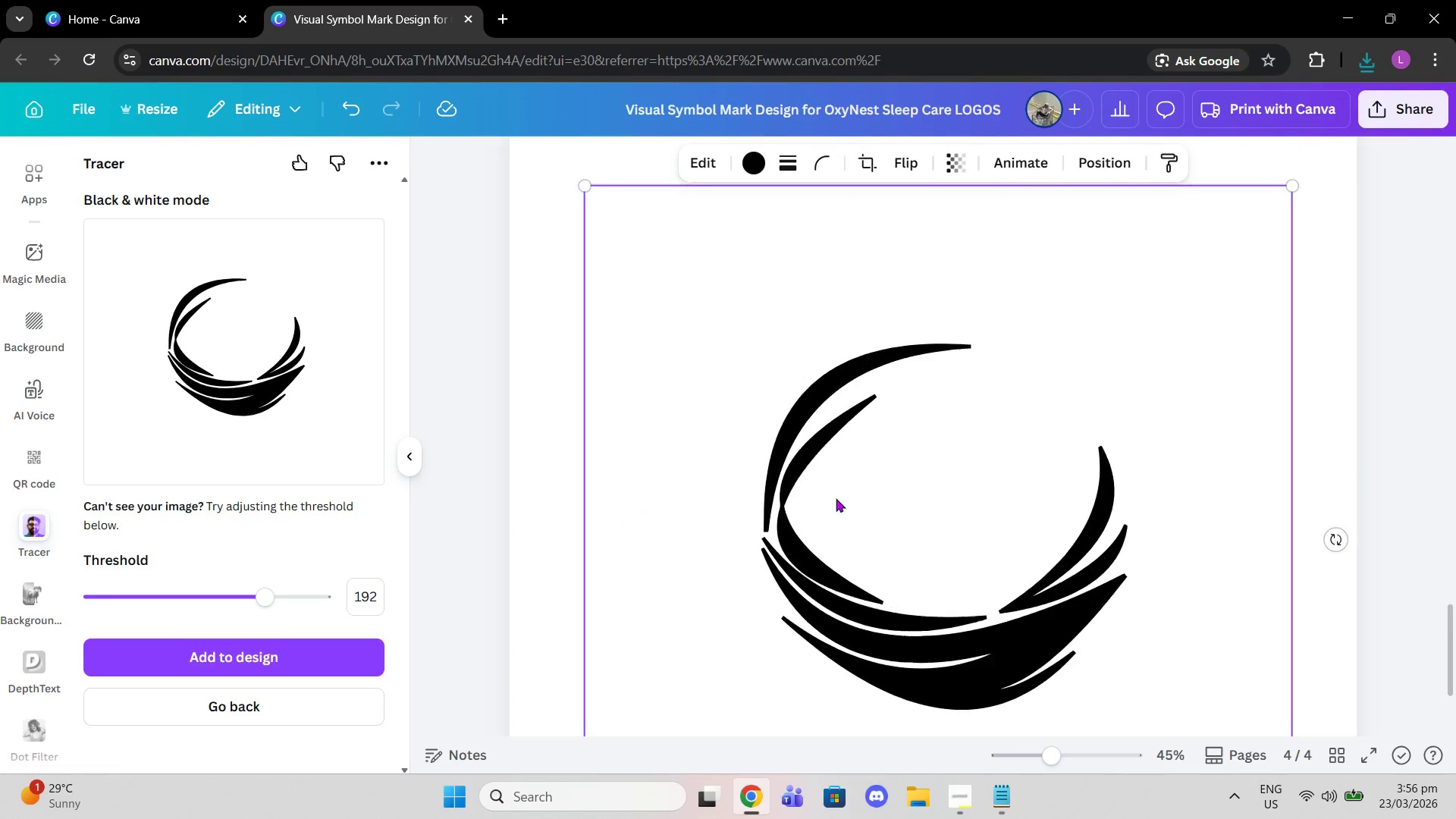 
scroll: coordinate [858, 548], scroll_direction: down, amount: 20.0
 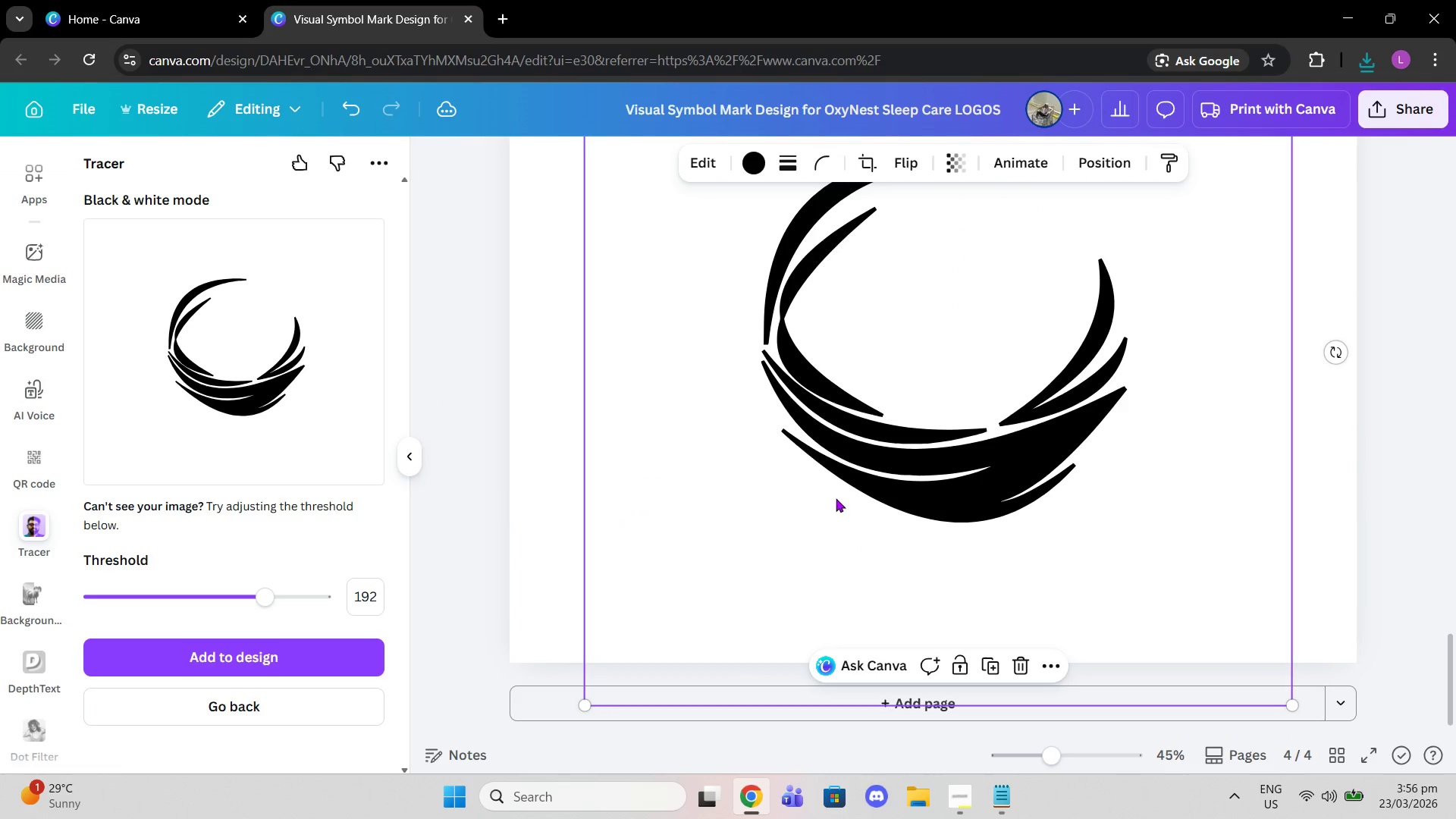 
left_click_drag(start_coordinate=[877, 600], to_coordinate=[804, 485])
 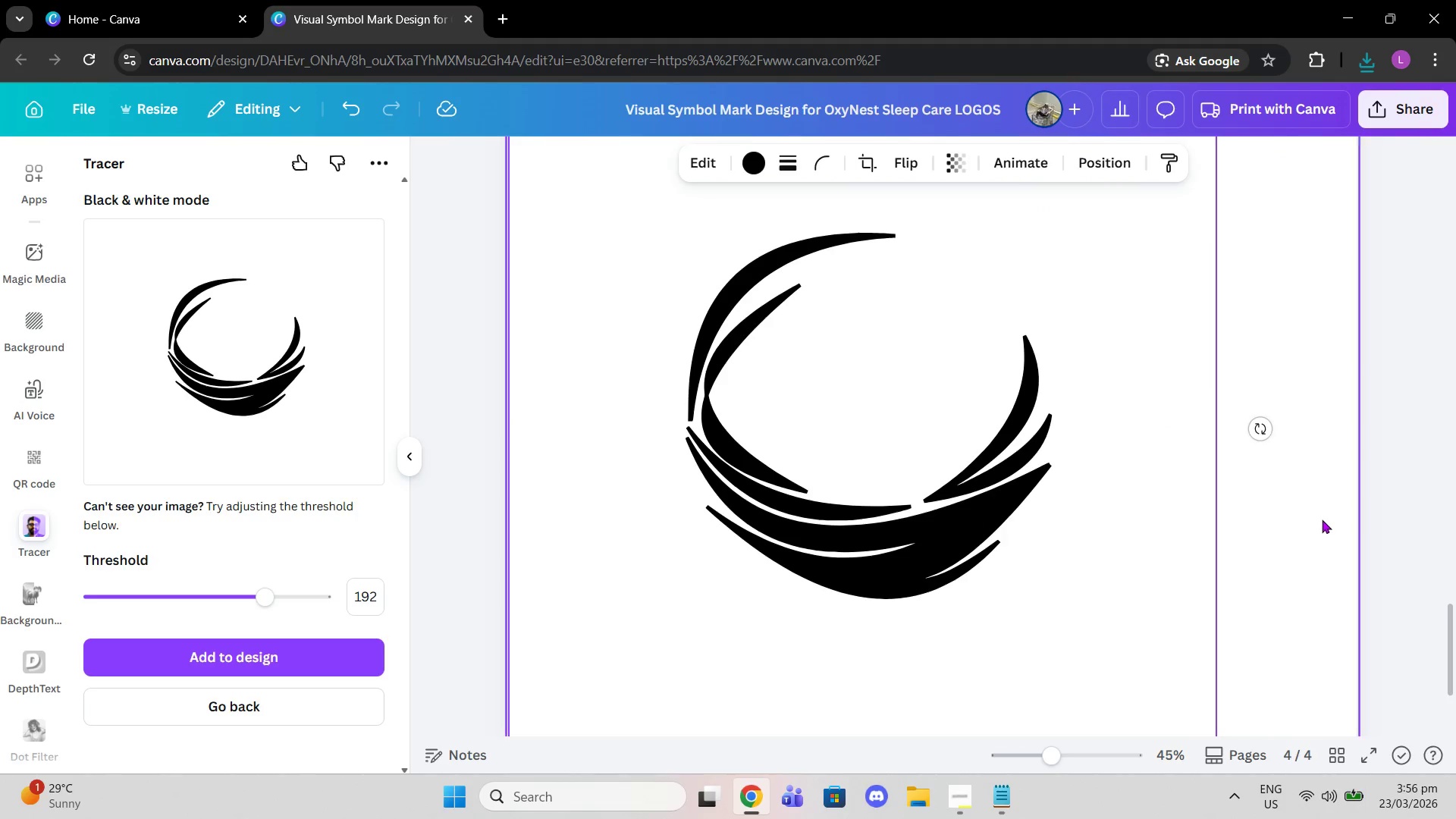 
scroll: coordinate [1322, 519], scroll_direction: up, amount: 5.0
 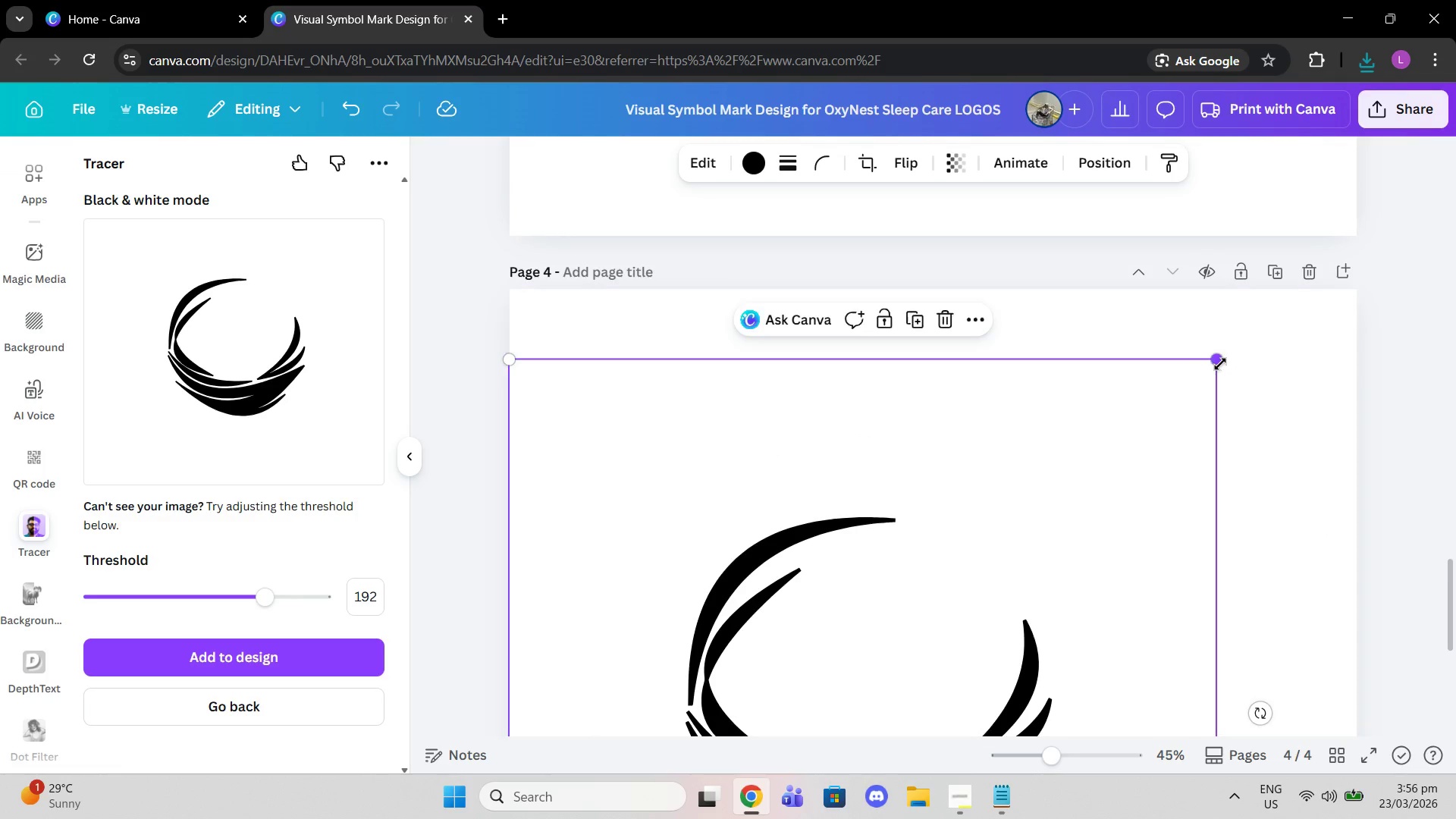 
left_click_drag(start_coordinate=[1220, 364], to_coordinate=[1304, 306])
 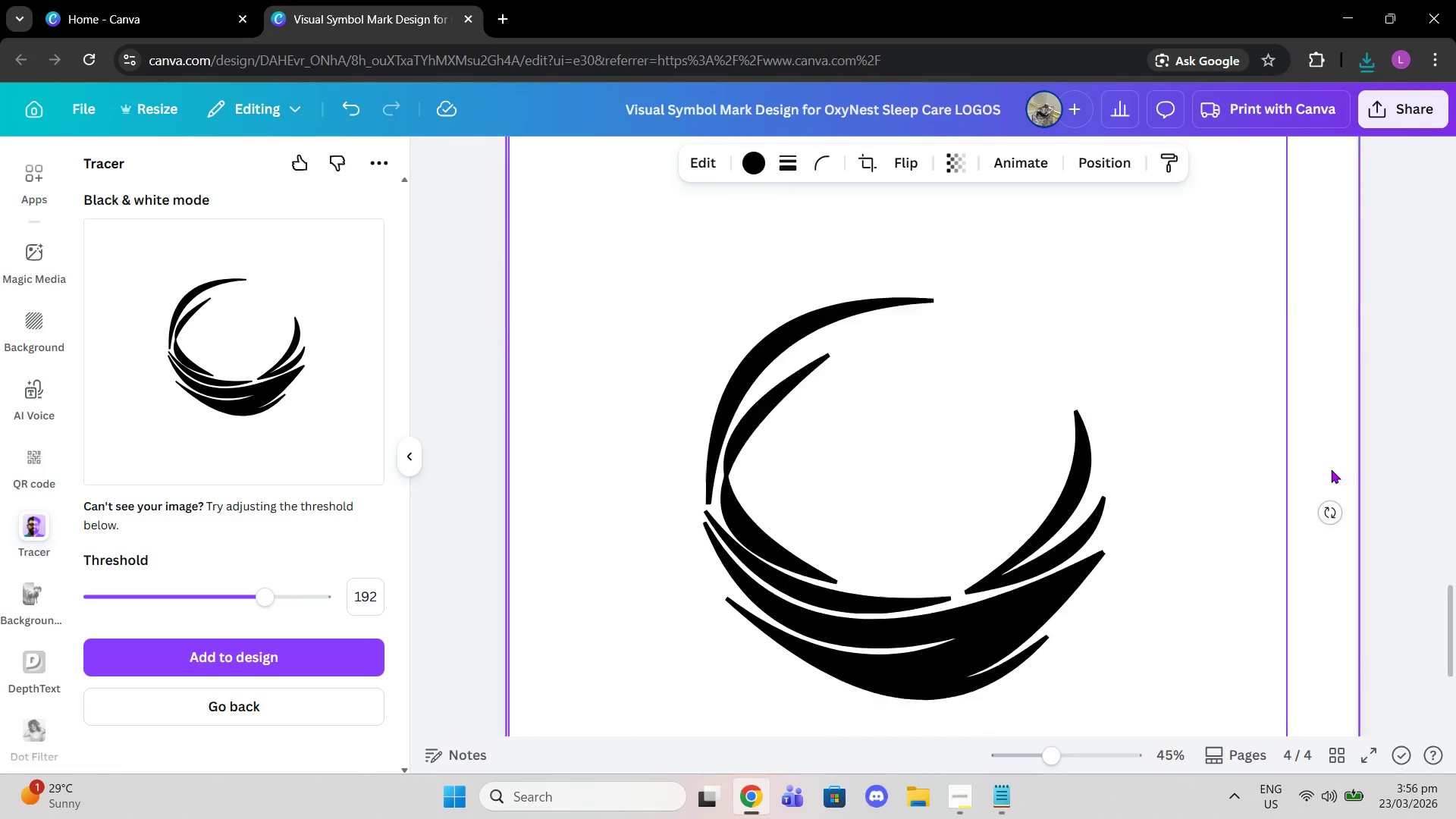 
scroll: coordinate [1282, 706], scroll_direction: down, amount: 5.0
 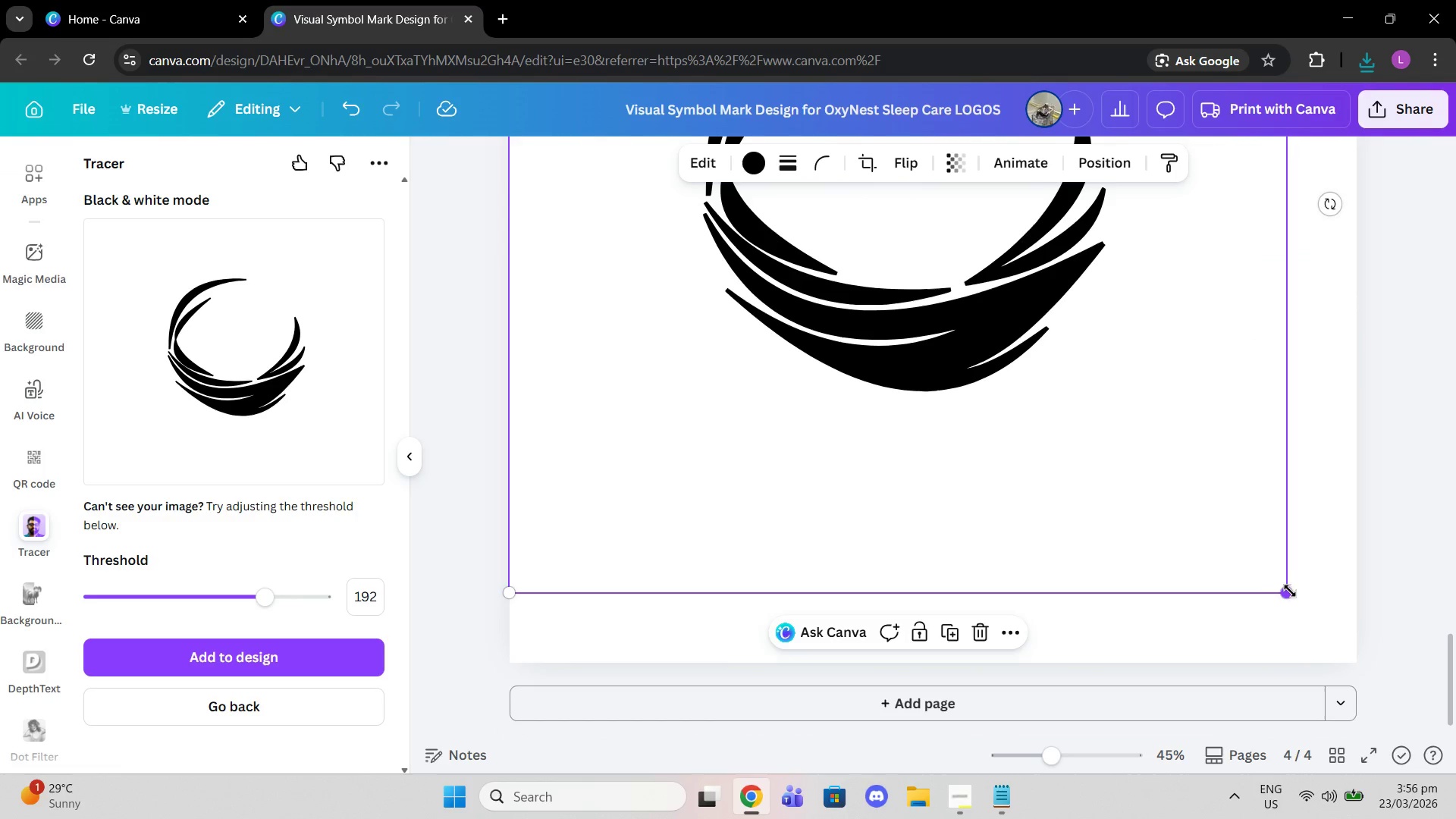 
left_click_drag(start_coordinate=[1290, 591], to_coordinate=[1364, 661])
 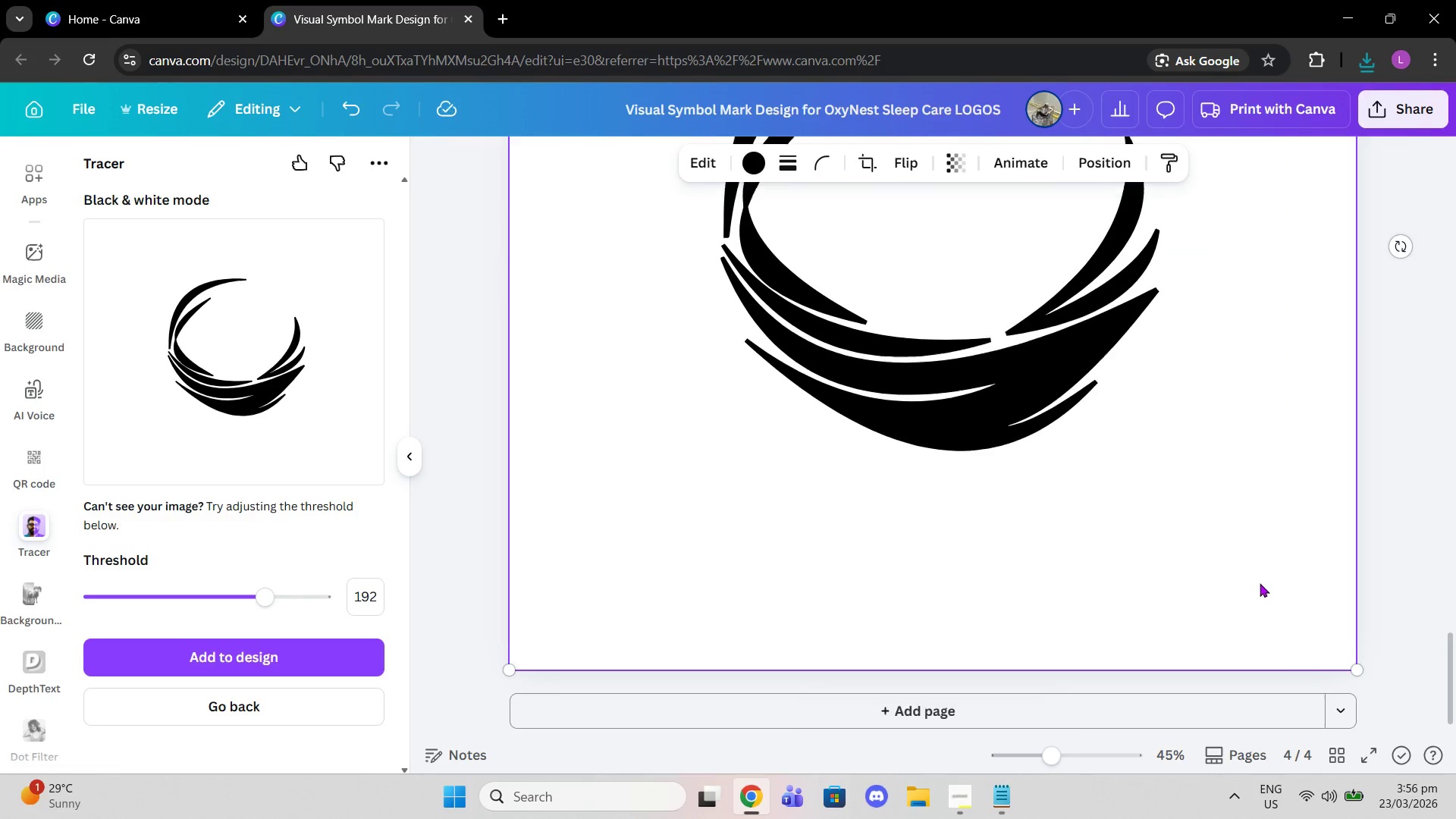 
scroll: coordinate [1260, 583], scroll_direction: up, amount: 2.0
 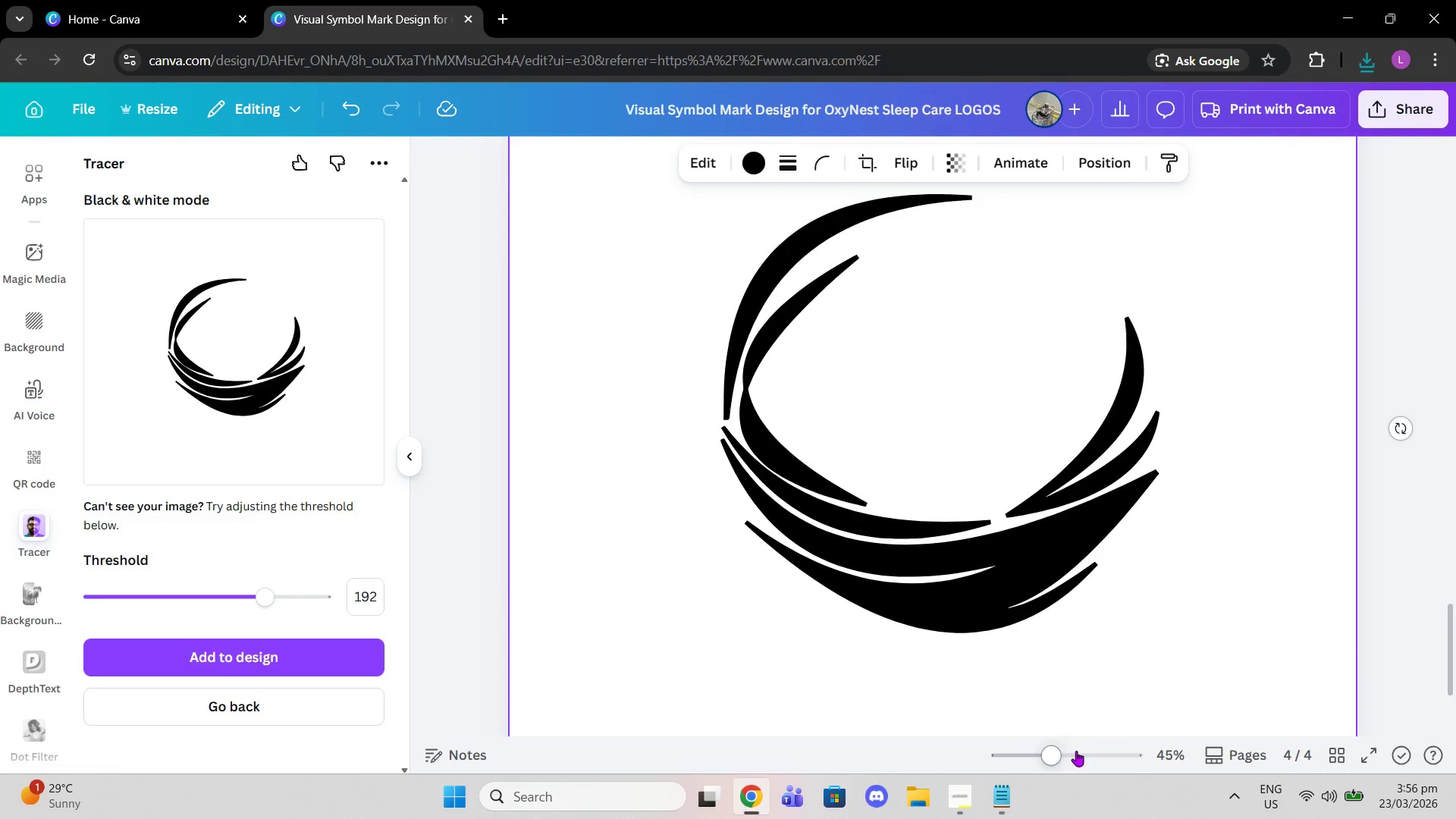 
left_click_drag(start_coordinate=[1061, 751], to_coordinate=[1085, 755])
 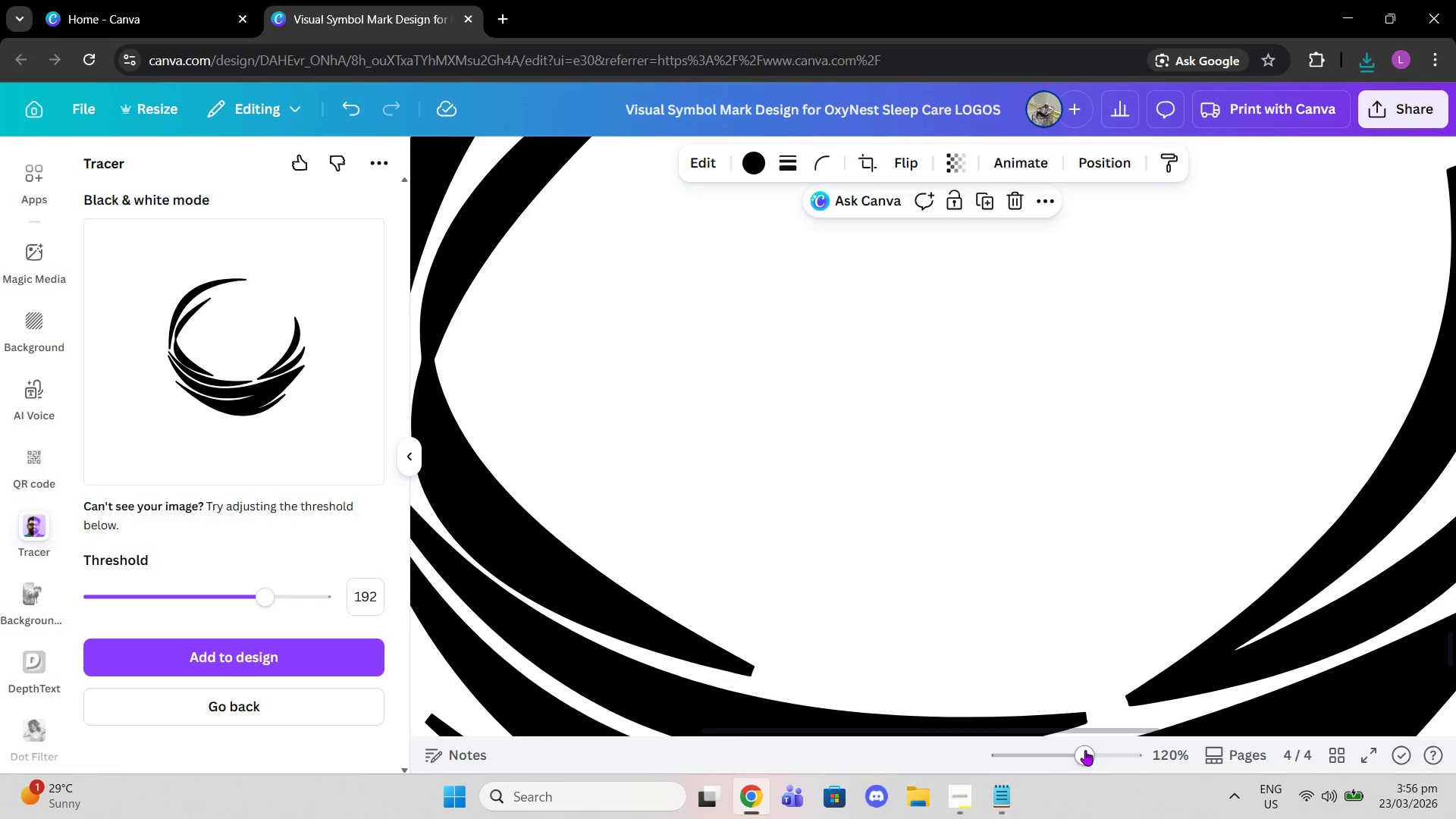 
scroll: coordinate [1048, 574], scroll_direction: down, amount: 6.0
 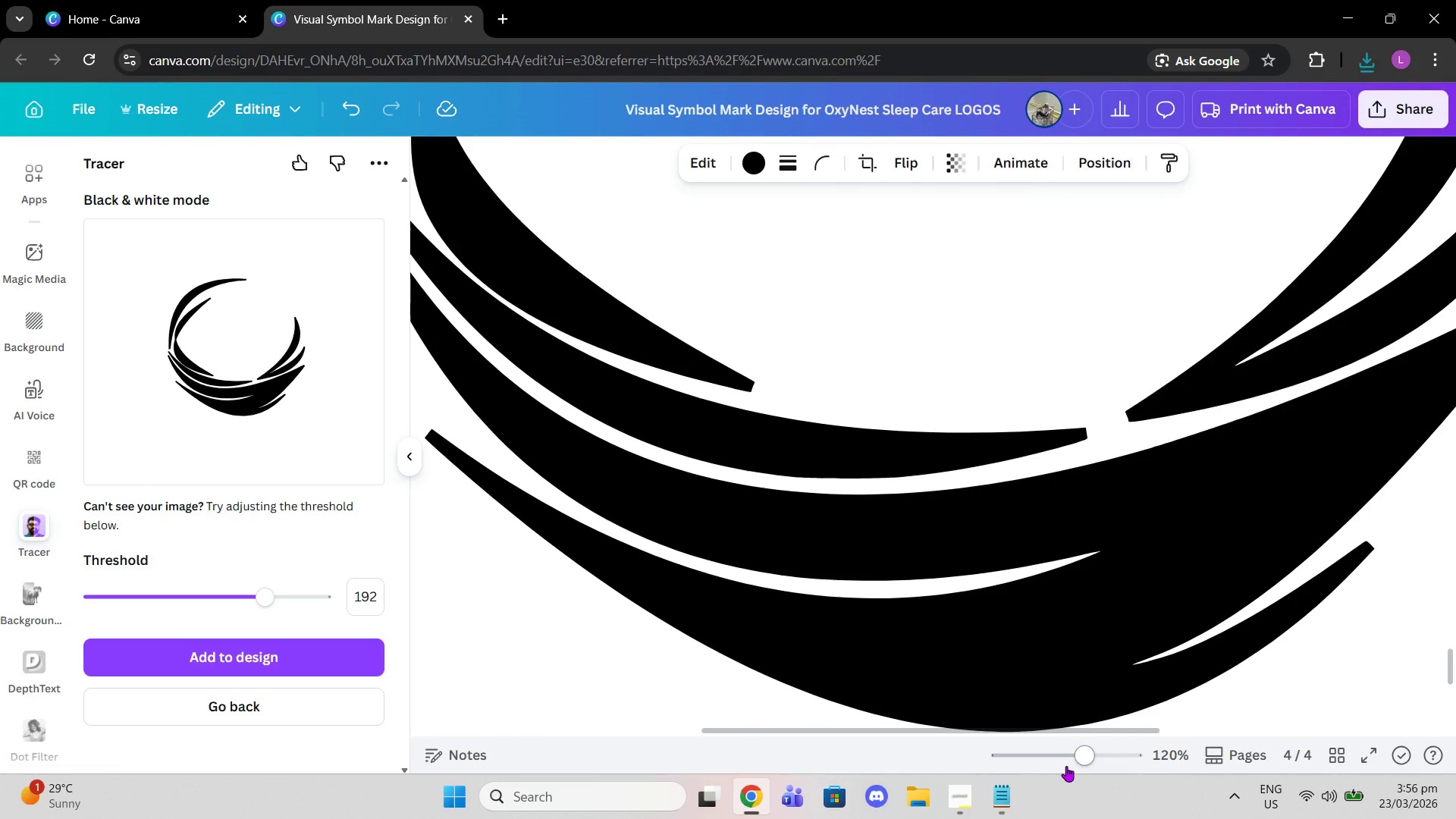 
left_click_drag(start_coordinate=[1075, 763], to_coordinate=[1034, 756])
 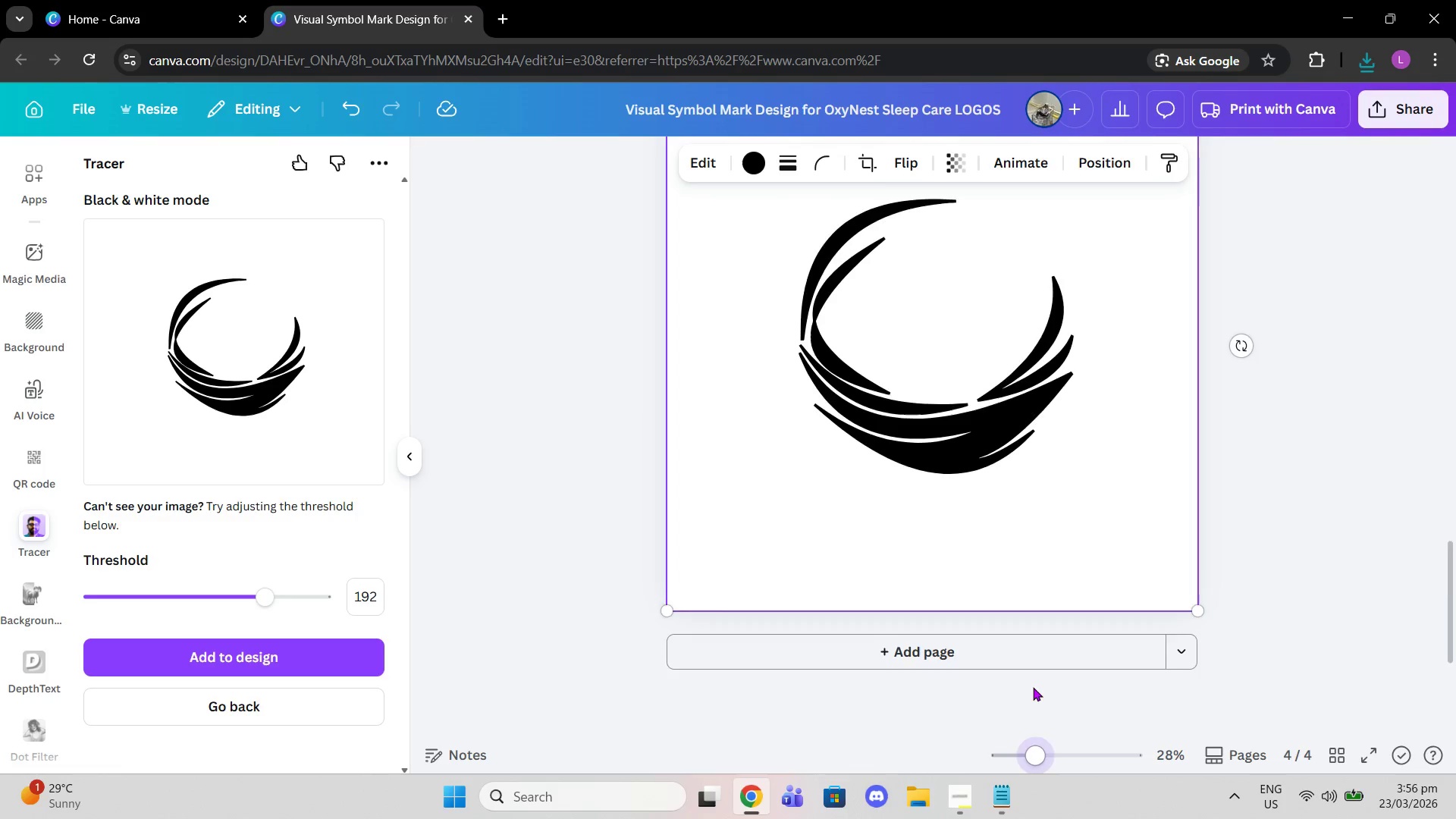 
left_click([925, 556])
 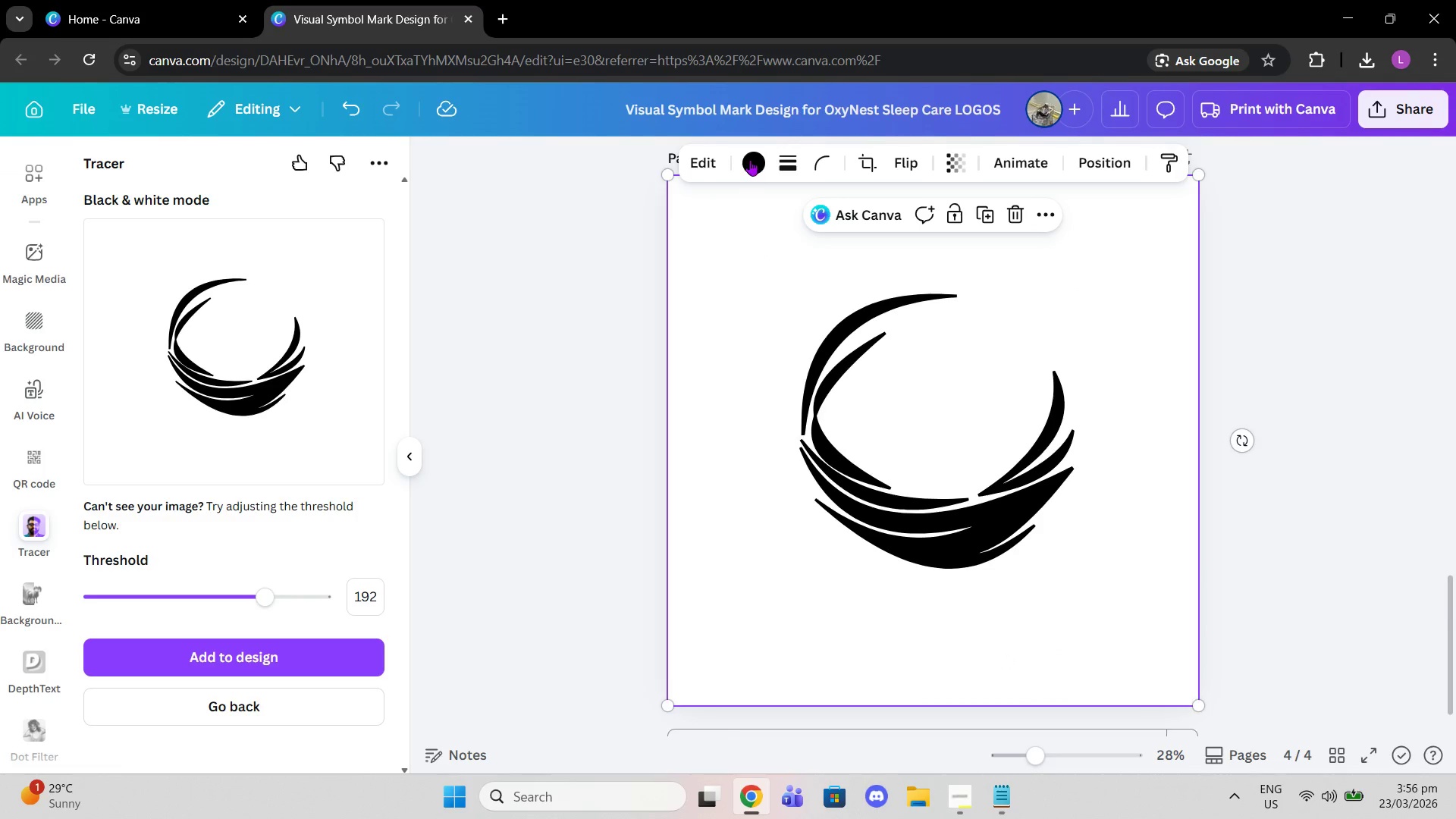 
scroll: coordinate [1033, 687], scroll_direction: up, amount: 1.0
 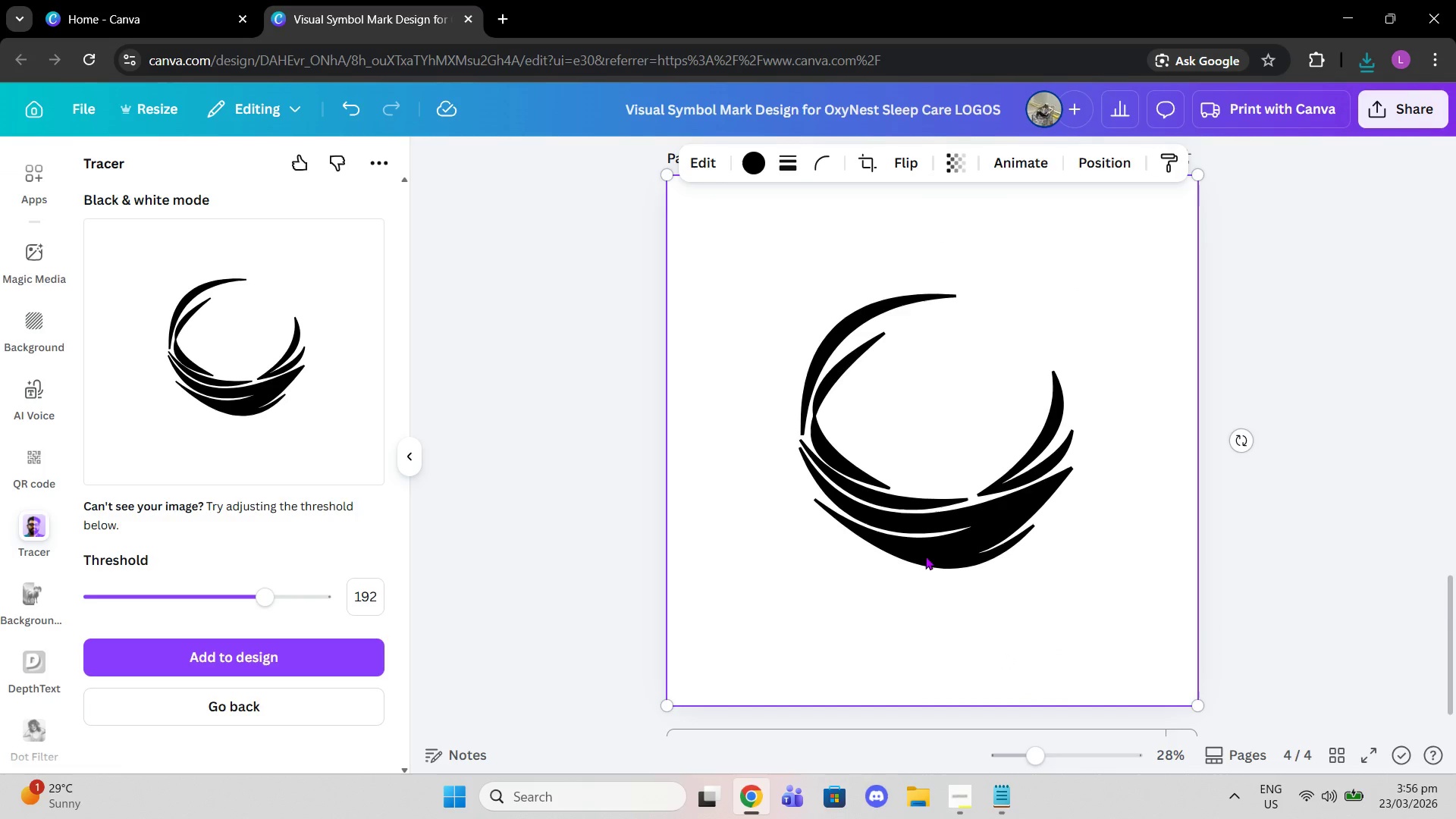 
left_click([750, 159])
 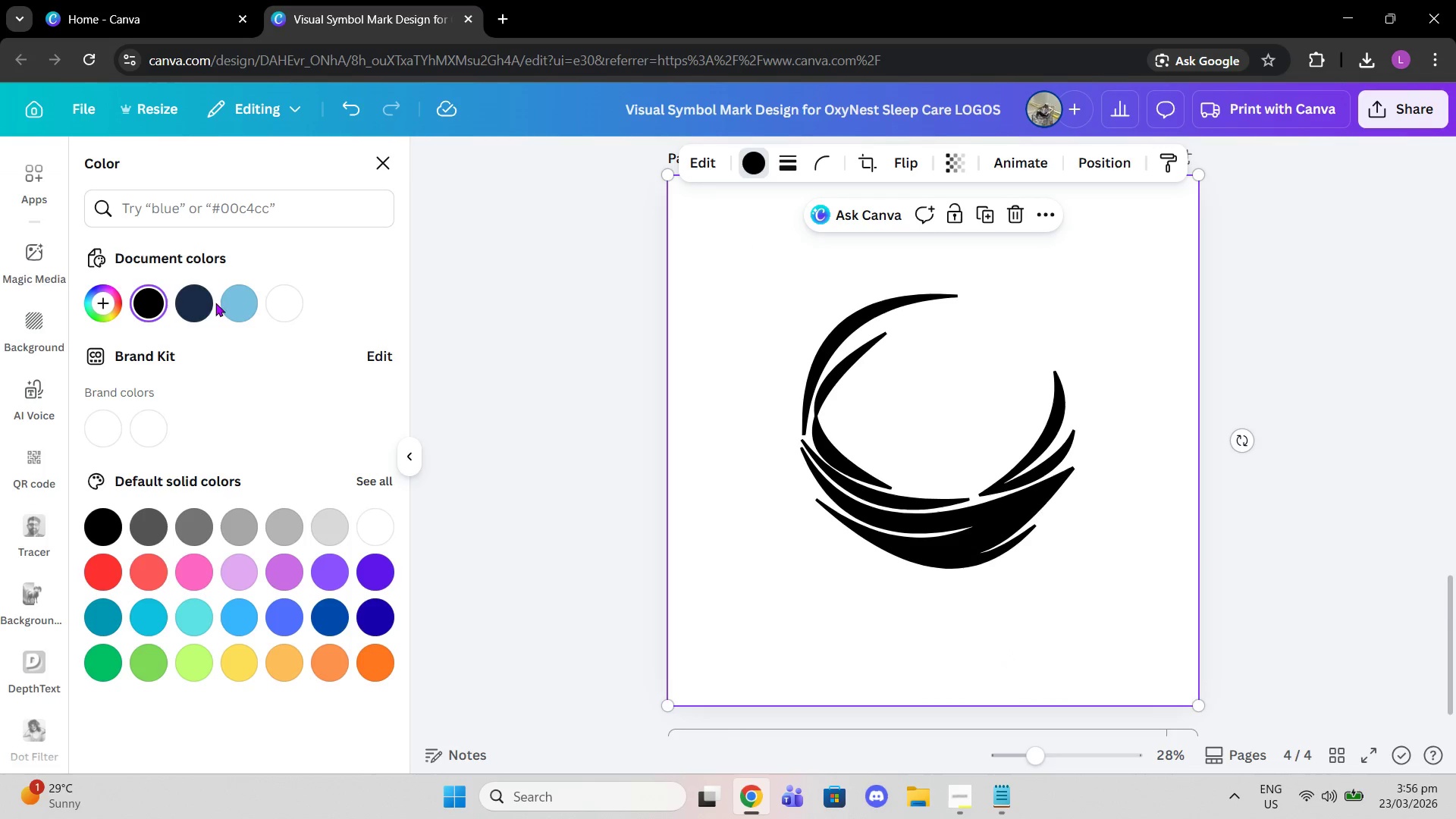 
left_click([203, 299])
 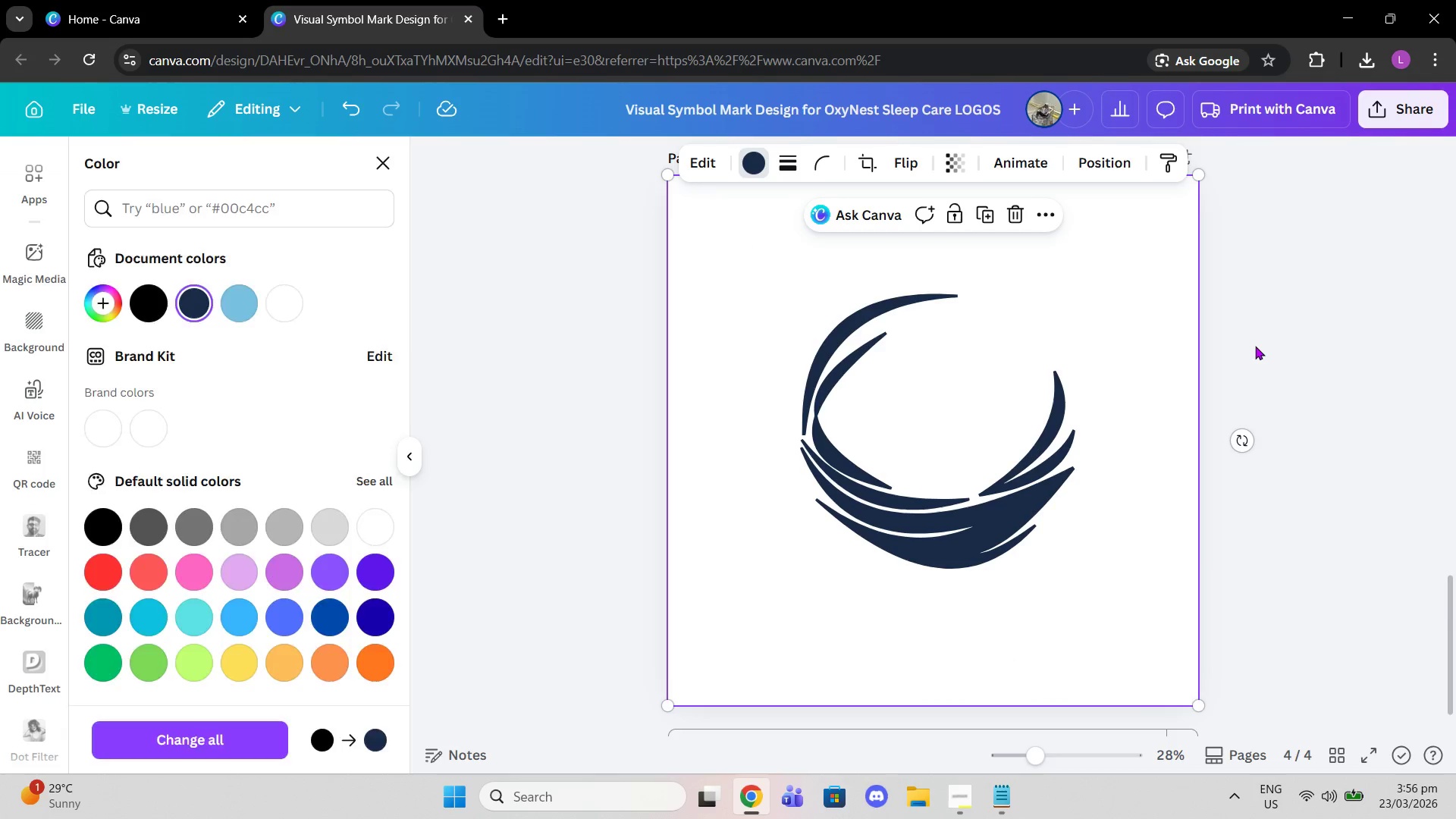 
double_click([1257, 346])
 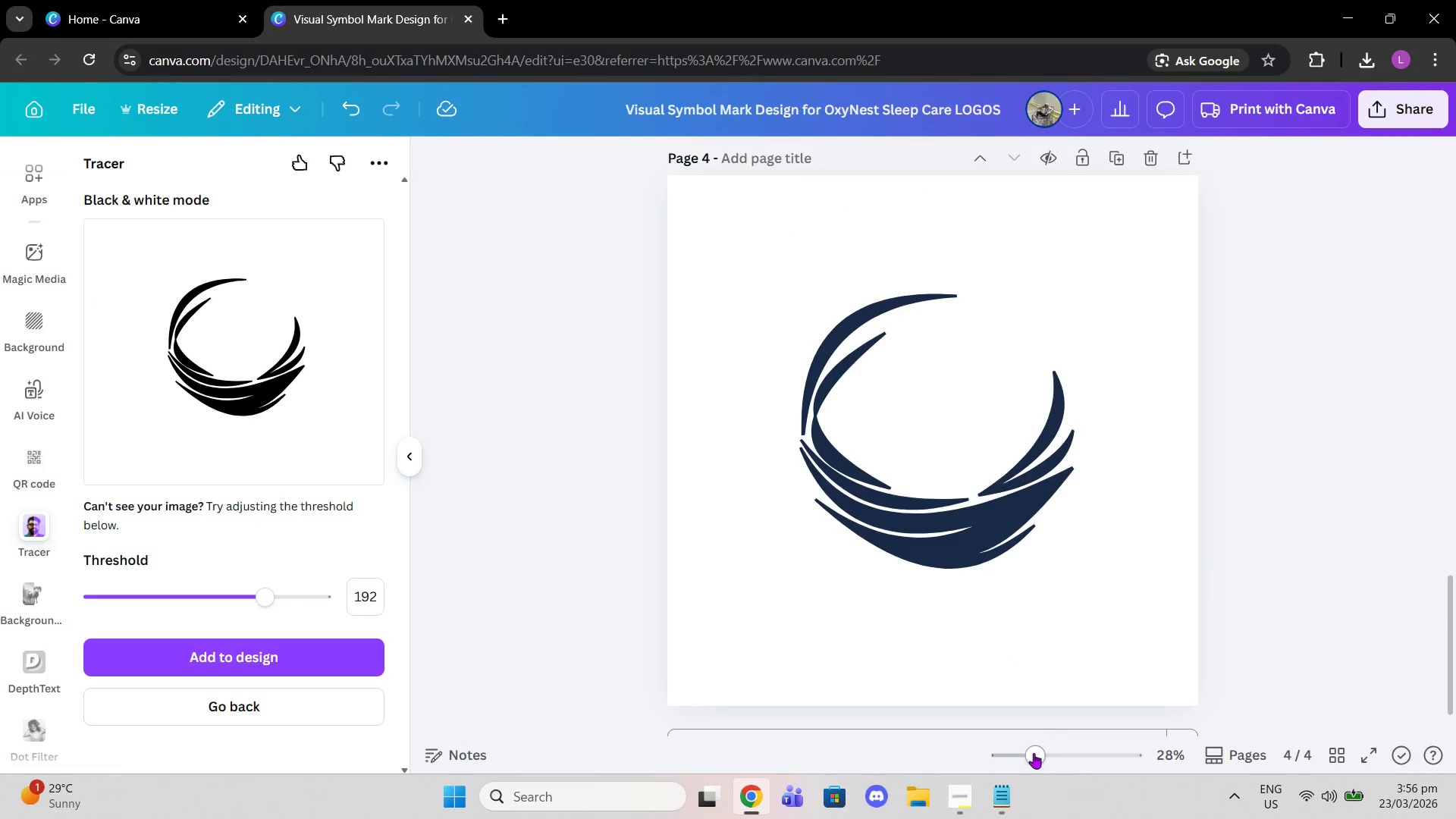 
left_click_drag(start_coordinate=[1034, 756], to_coordinate=[1048, 758])
 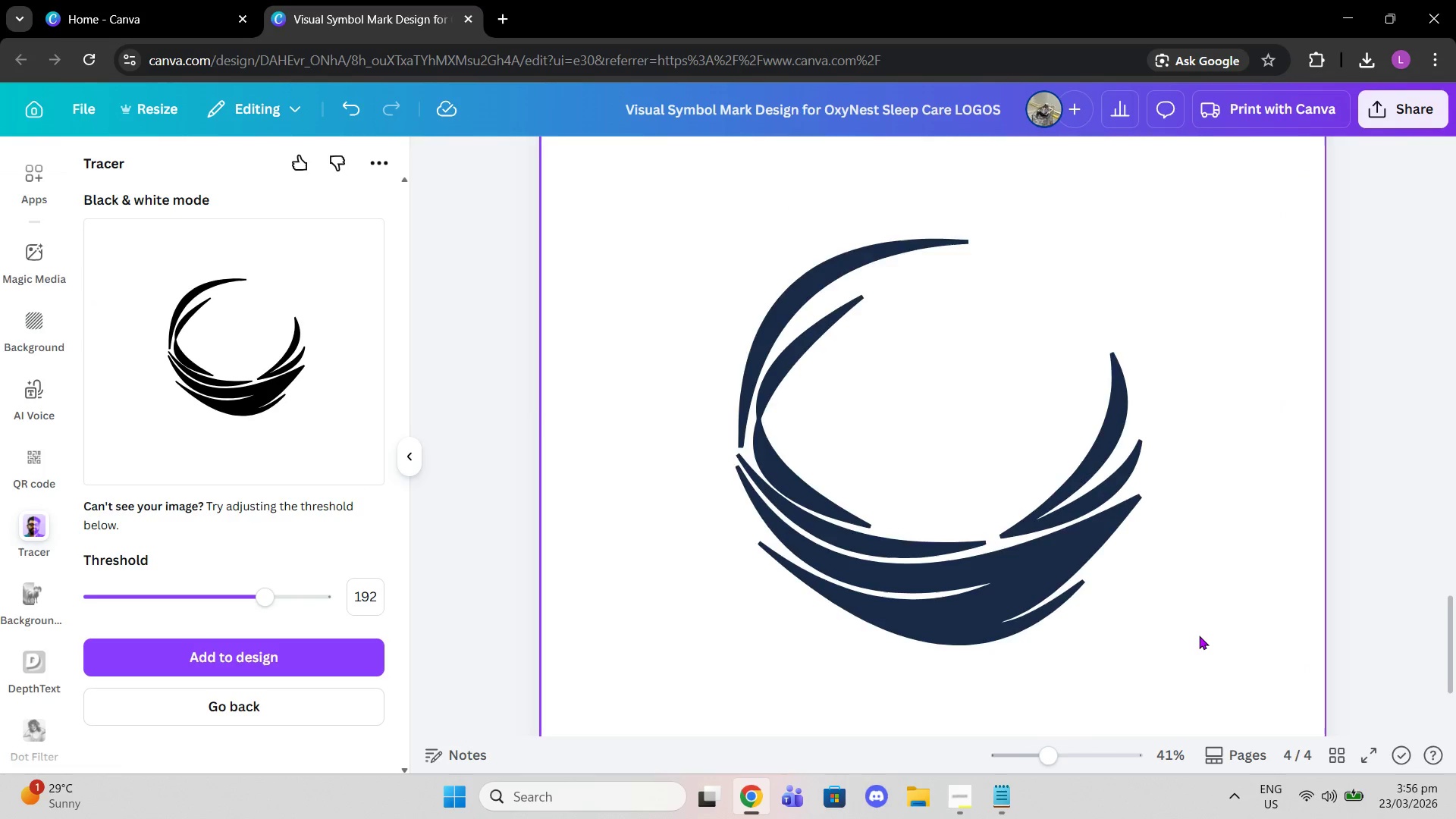 
scroll: coordinate [1181, 581], scroll_direction: up, amount: 21.0
 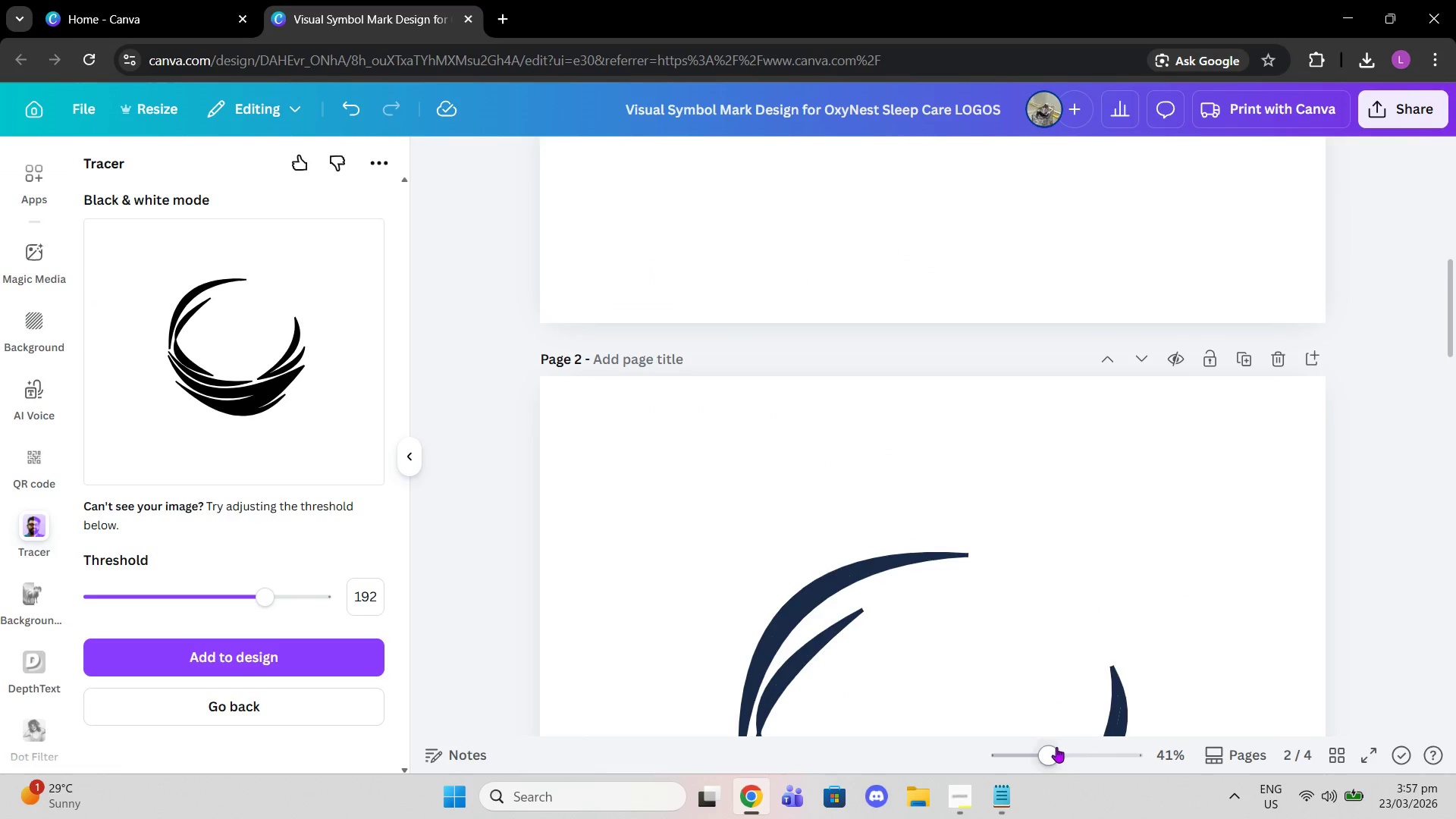 
left_click_drag(start_coordinate=[1050, 747], to_coordinate=[1031, 747])
 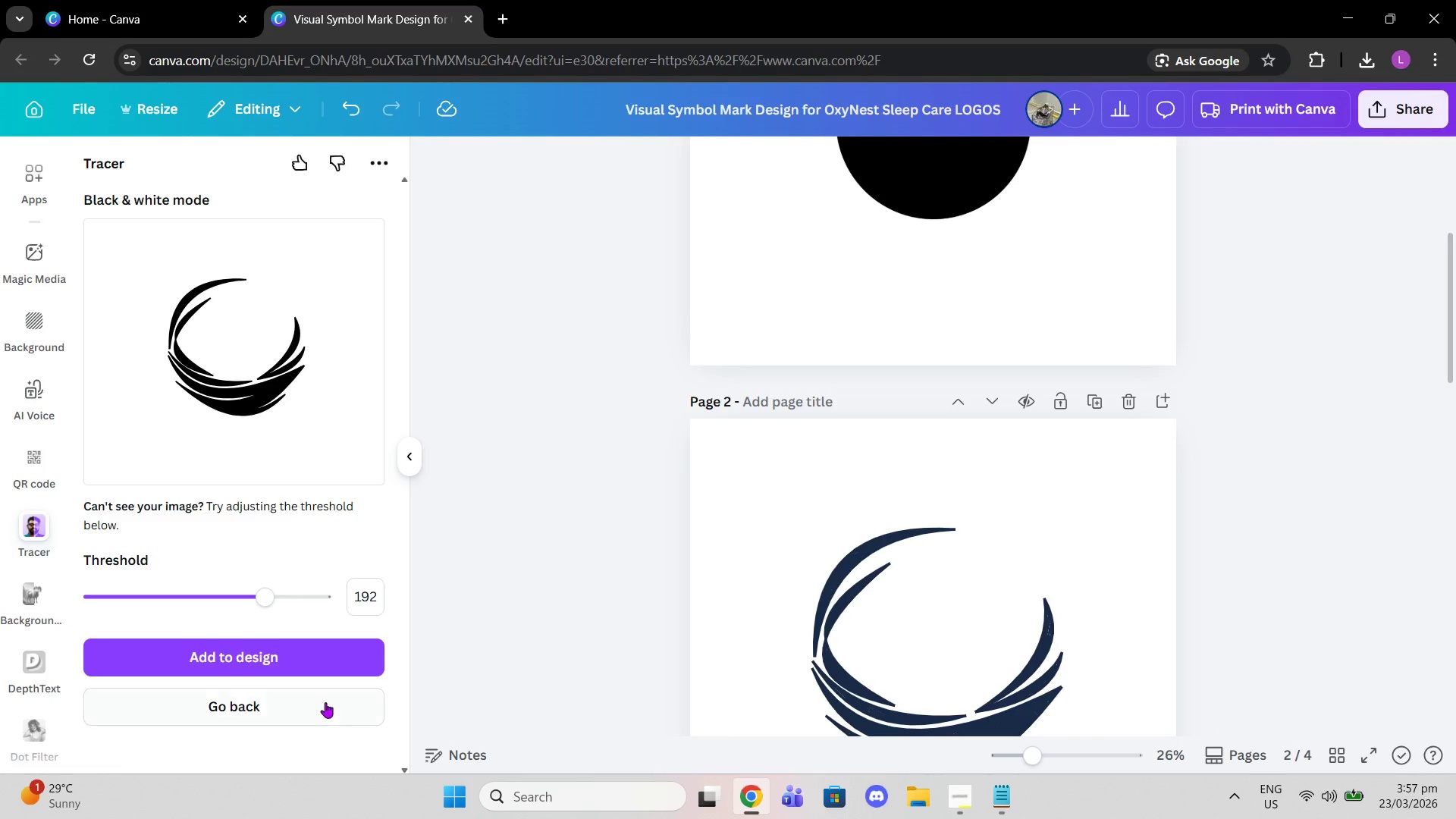 
left_click([325, 702])
 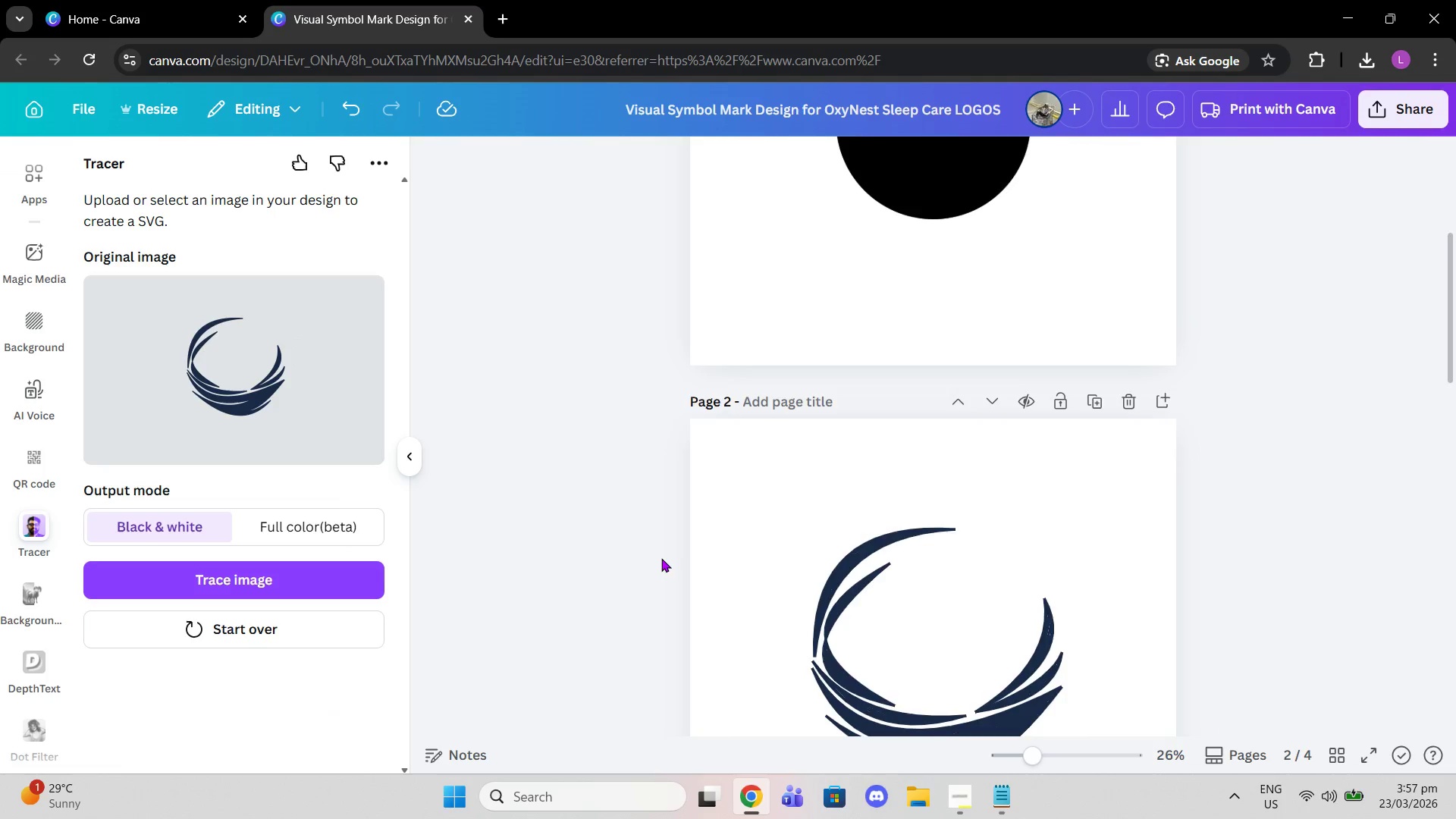 
scroll: coordinate [1006, 535], scroll_direction: down, amount: 13.0
 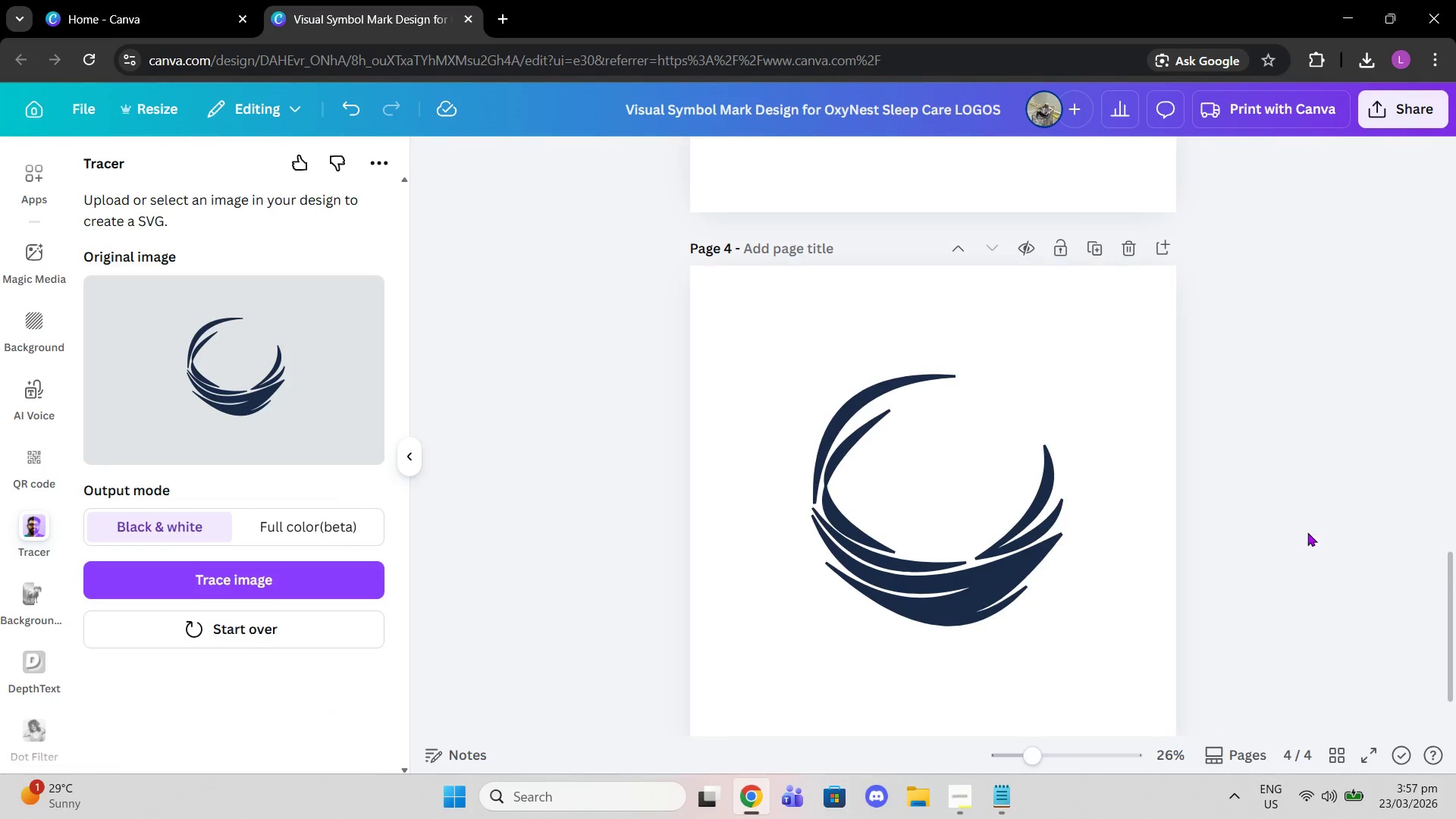 
left_click([1308, 532])
 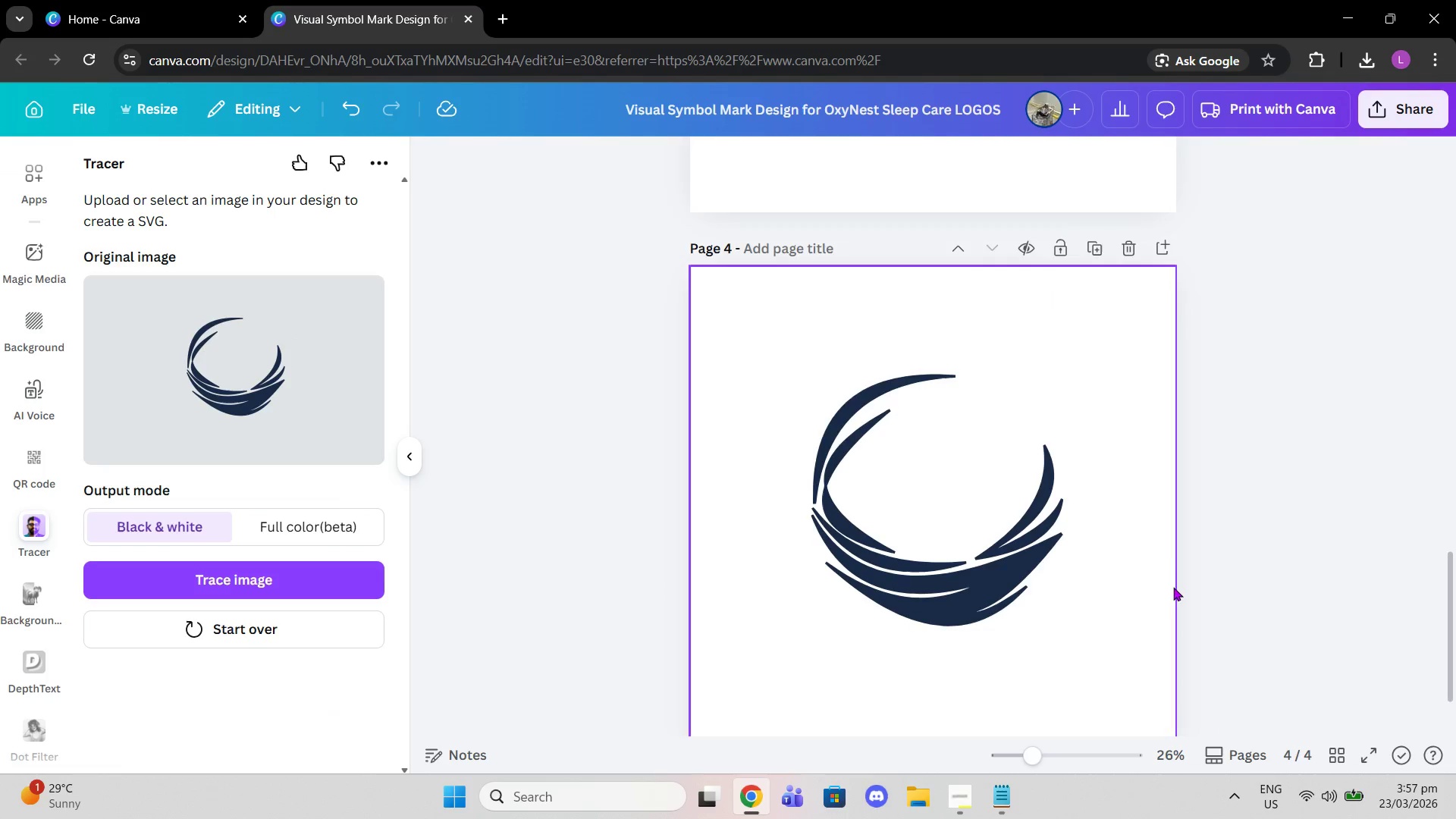 
scroll: coordinate [1172, 588], scroll_direction: down, amount: 2.0
 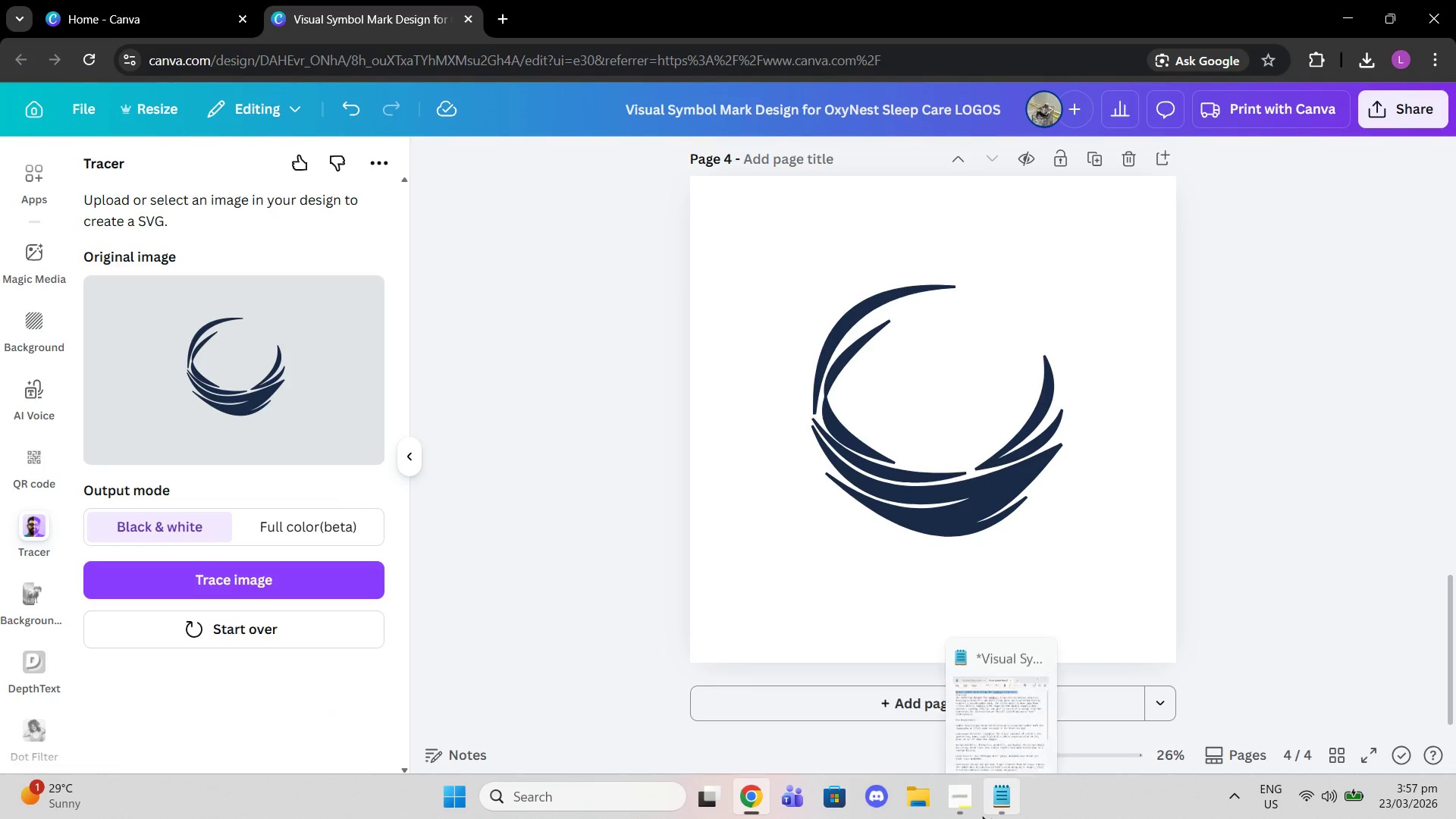 
left_click([976, 813])